 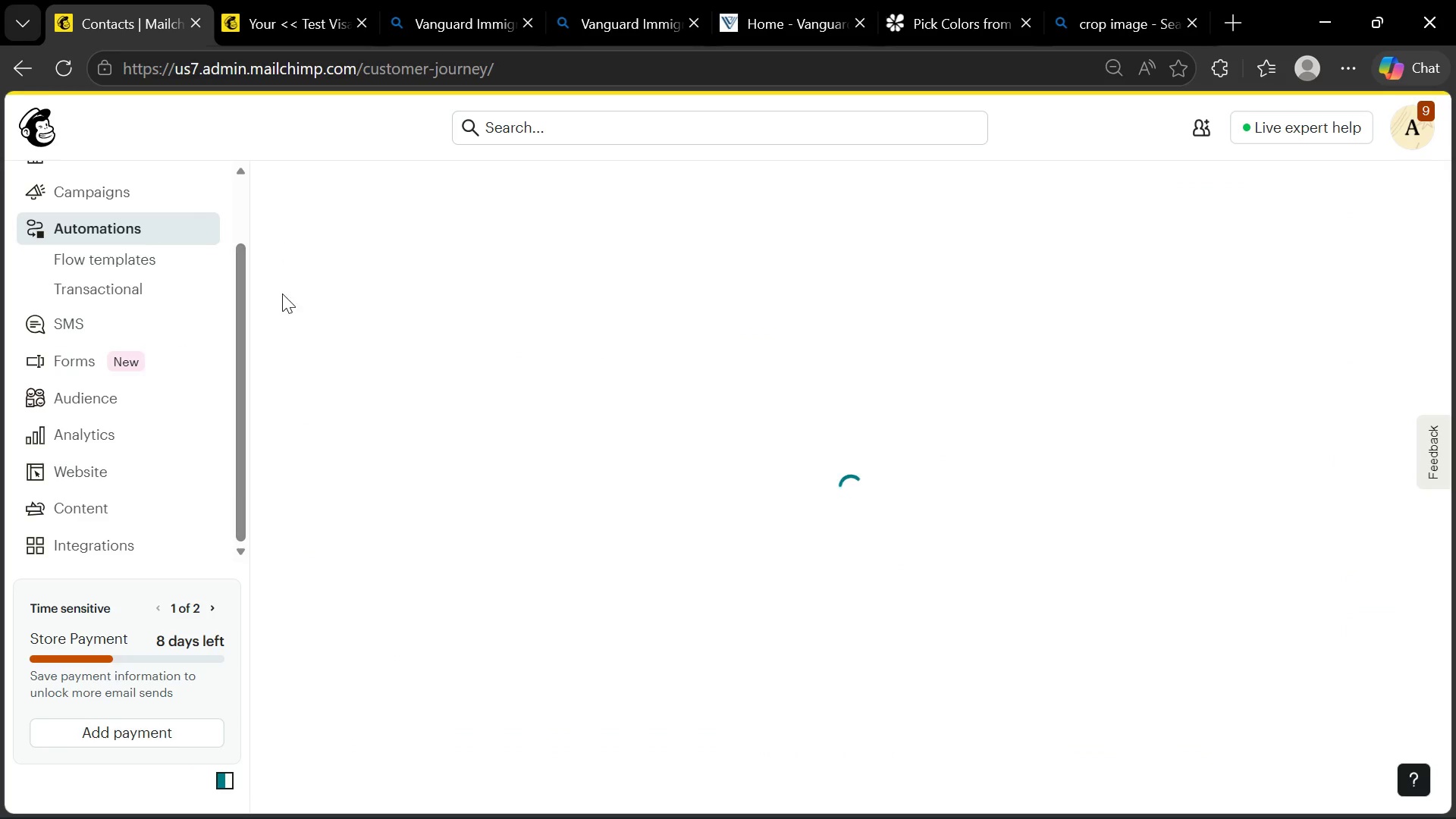 
scroll: coordinate [493, 450], scroll_direction: down, amount: 2.0
 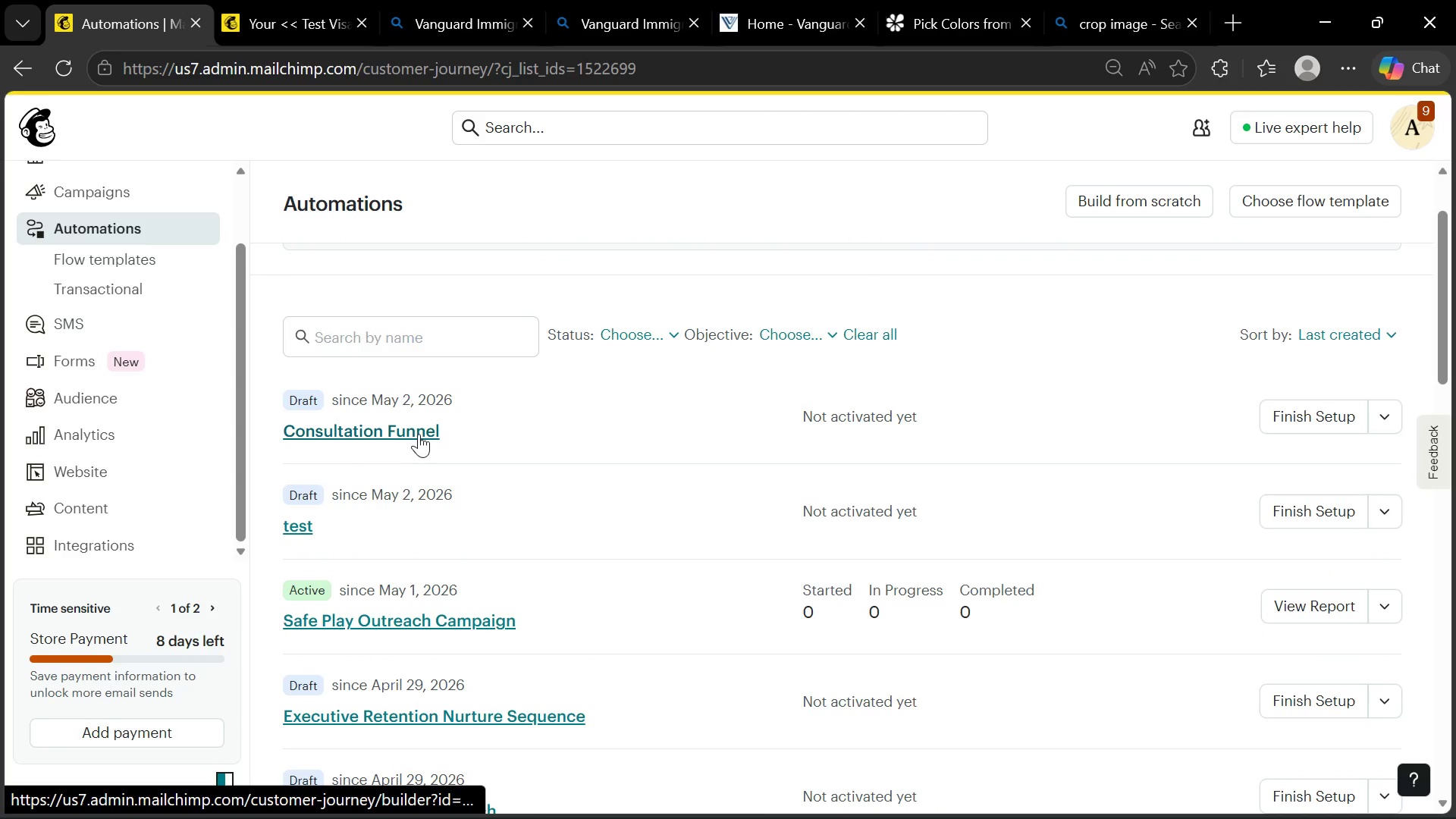 
left_click([419, 434])
 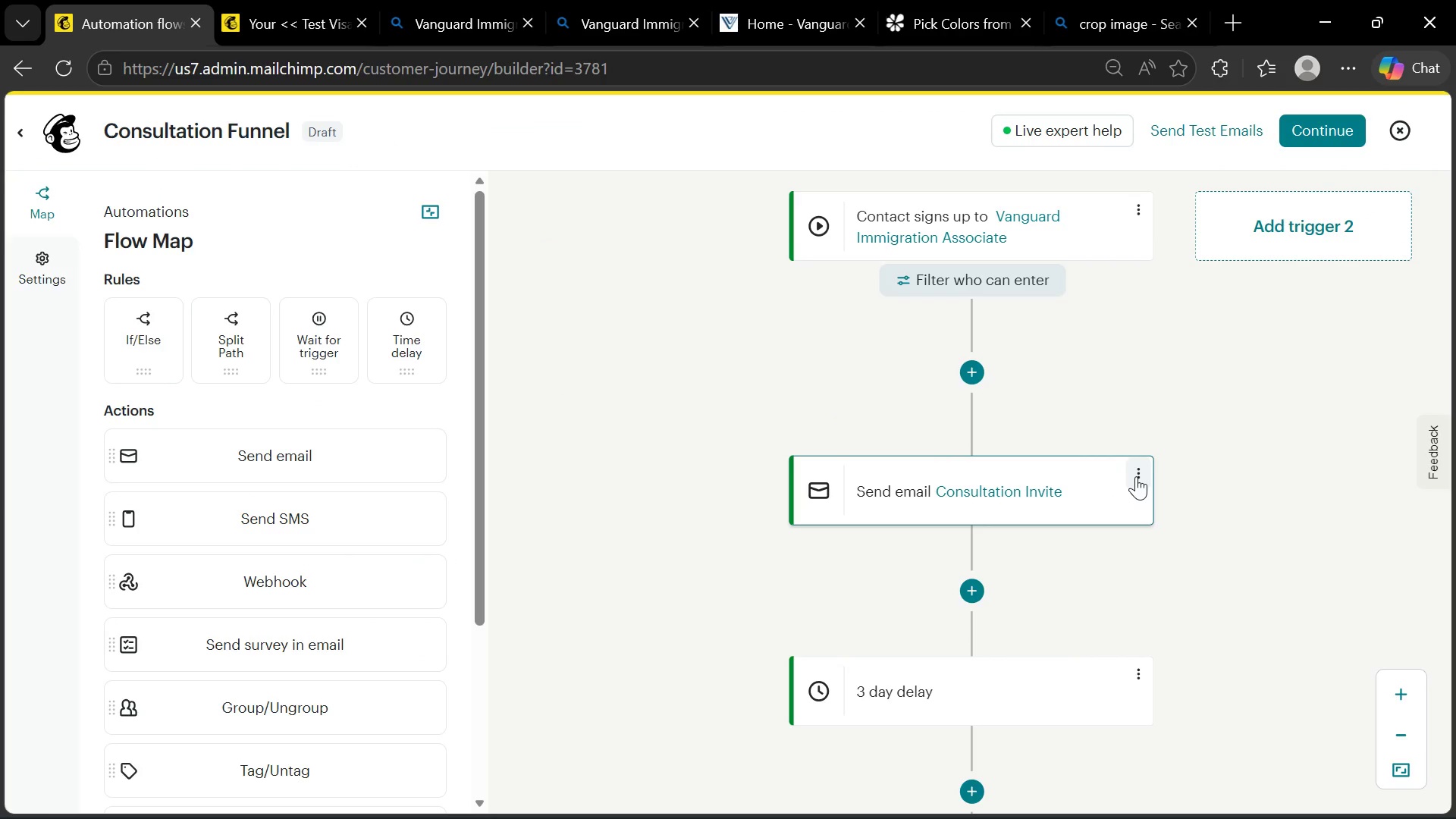 
wait(6.2)
 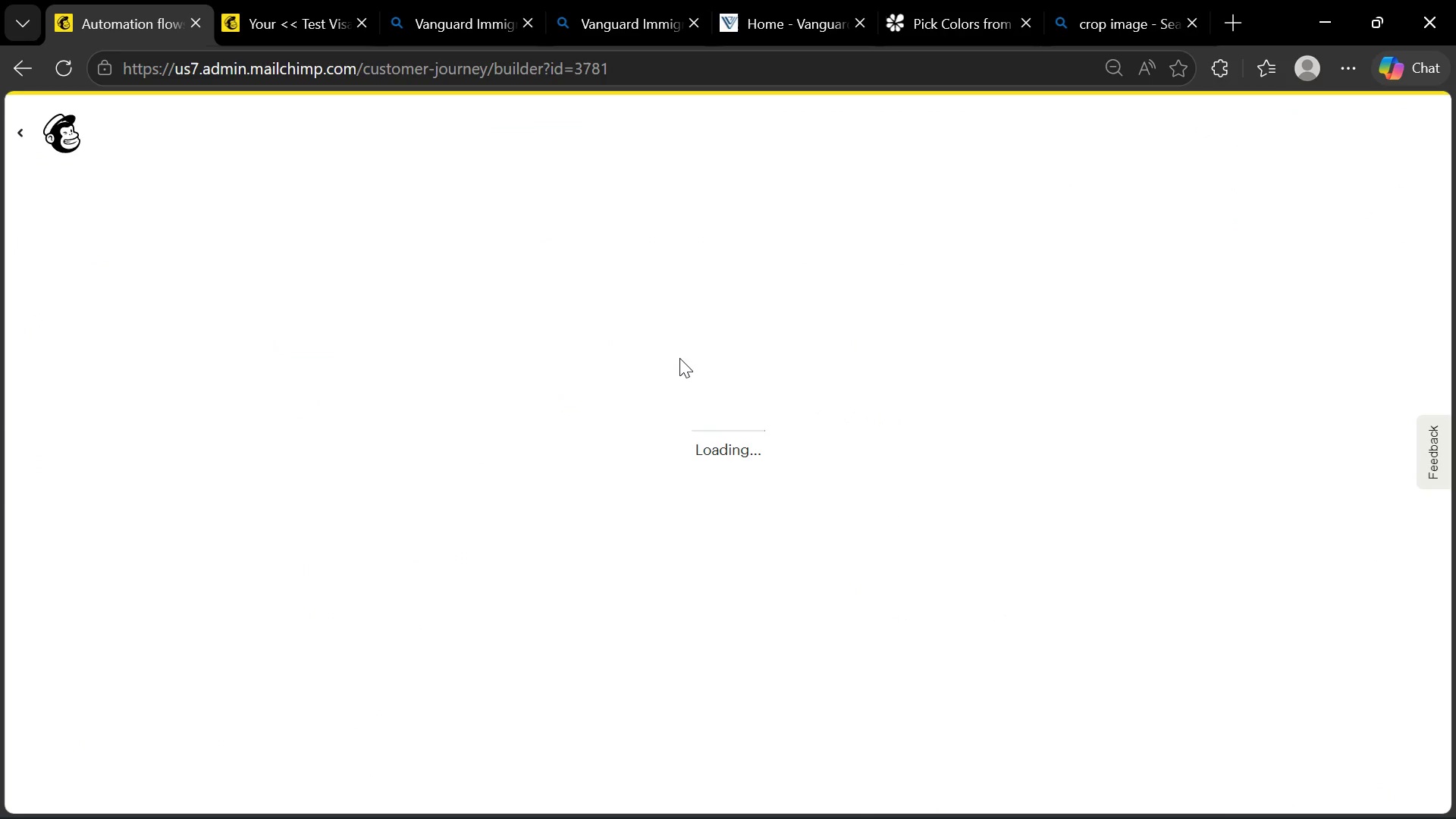 
left_click([1143, 482])
 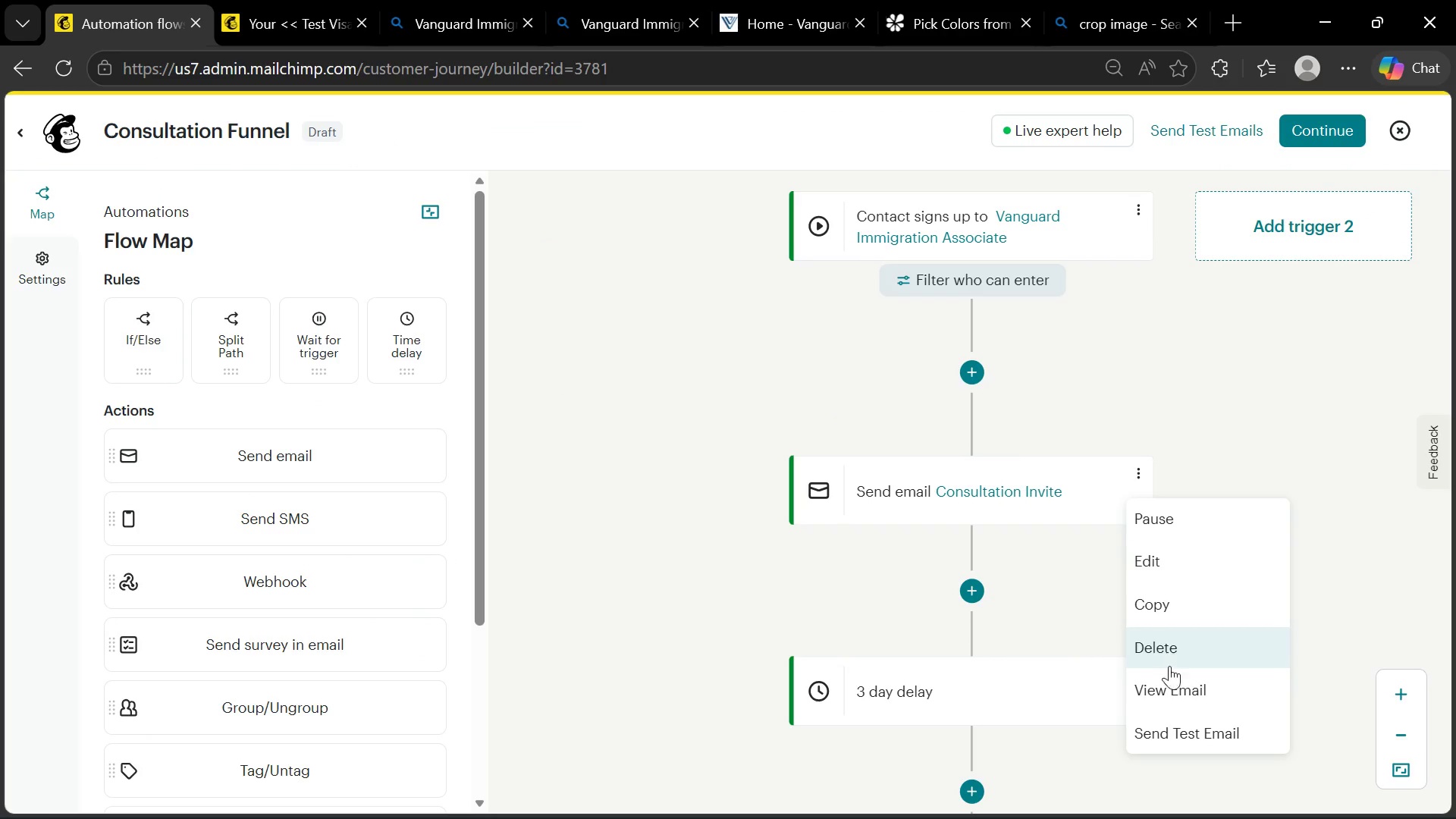 
left_click([1172, 687])
 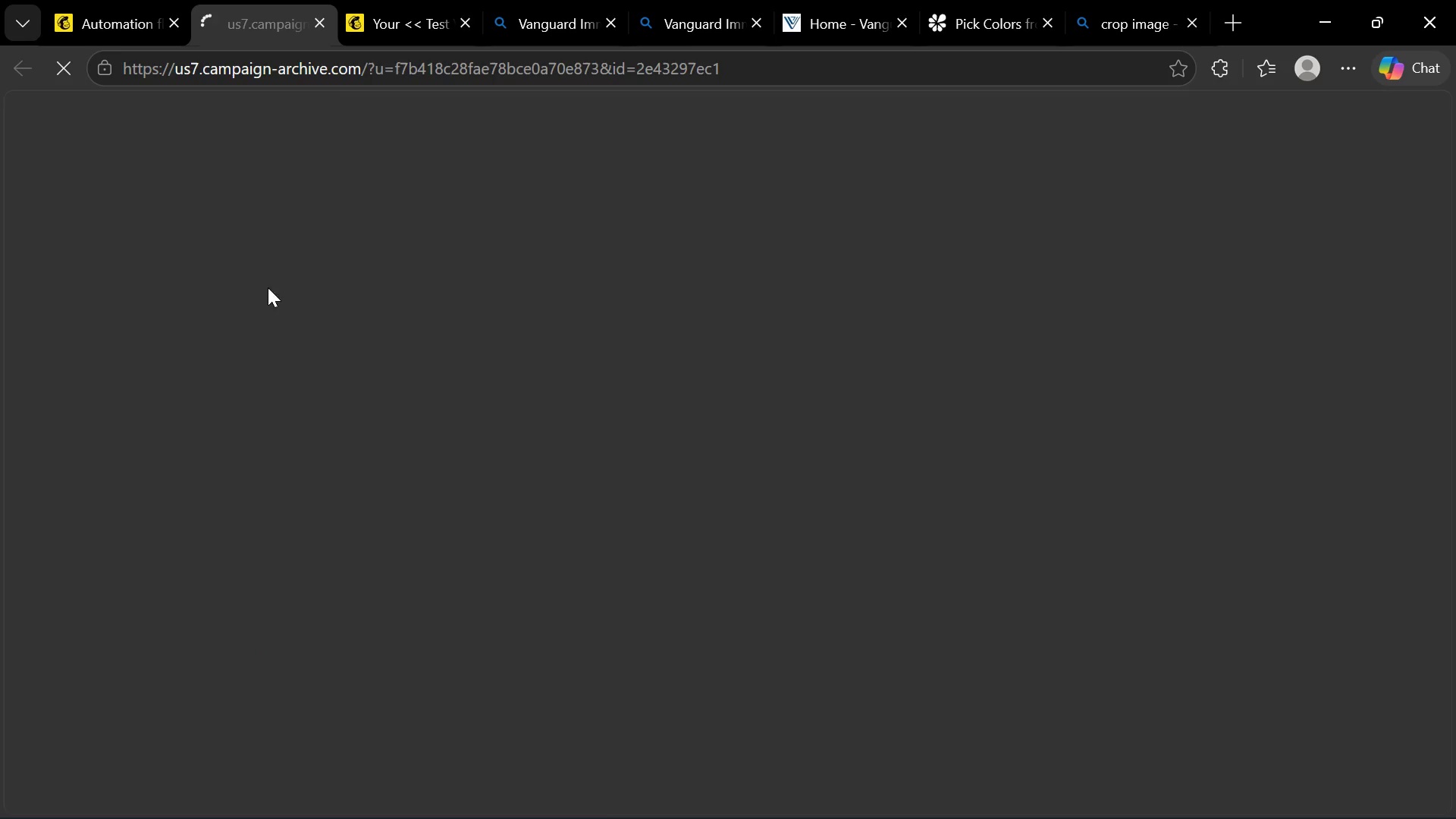 
wait(7.08)
 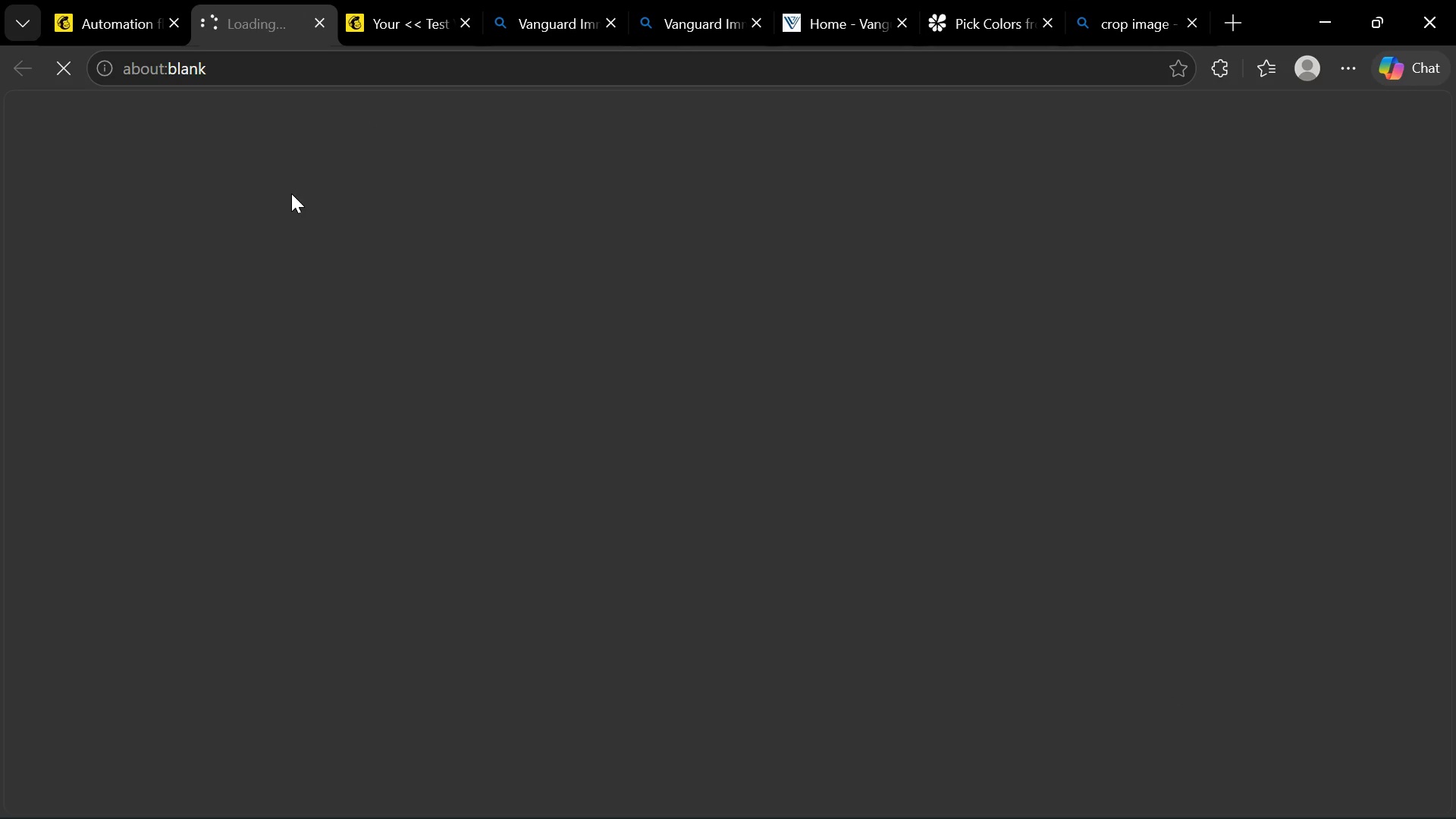 
scroll: coordinate [241, 235], scroll_direction: up, amount: 4.0
 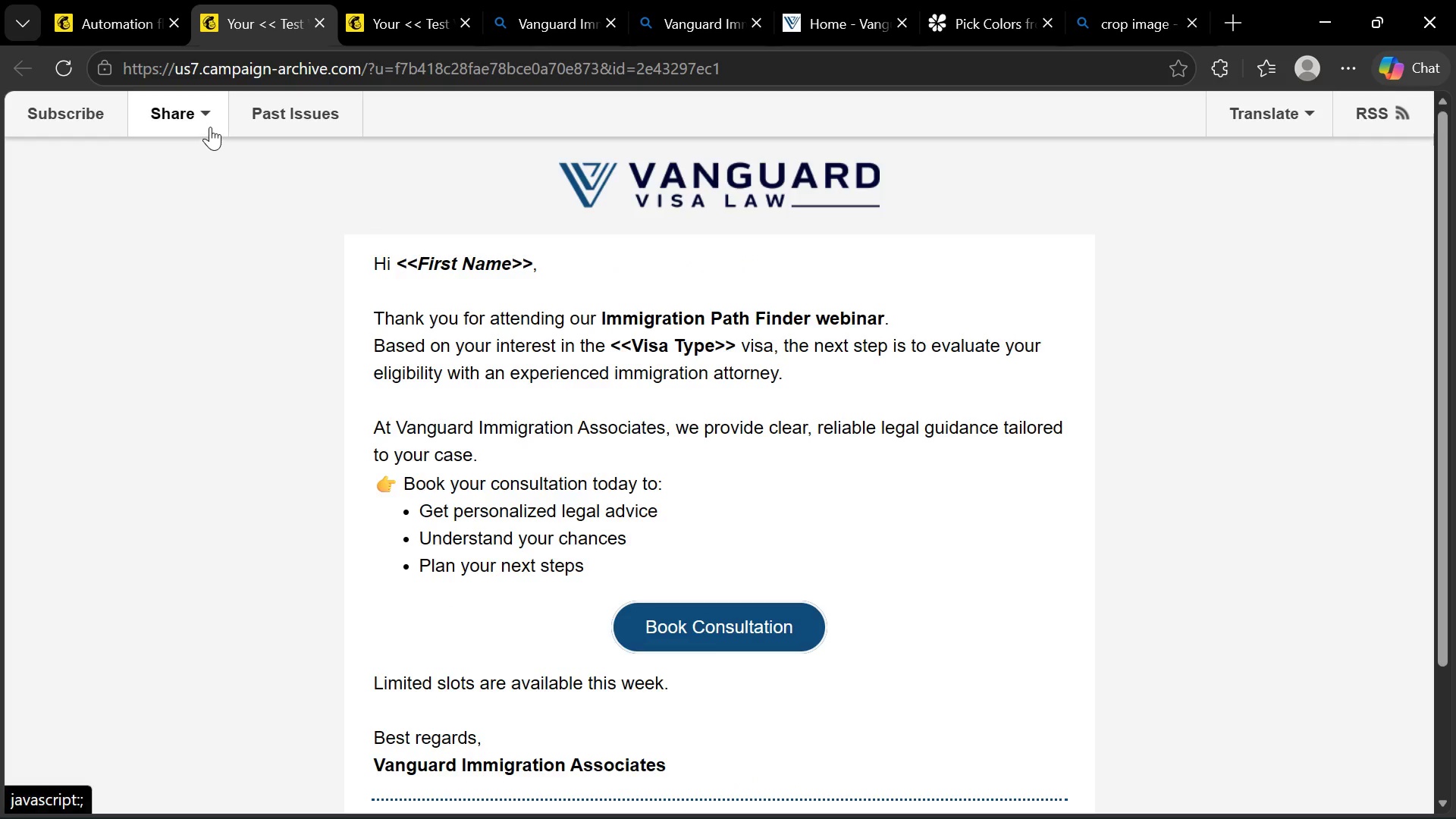 
left_click([206, 124])
 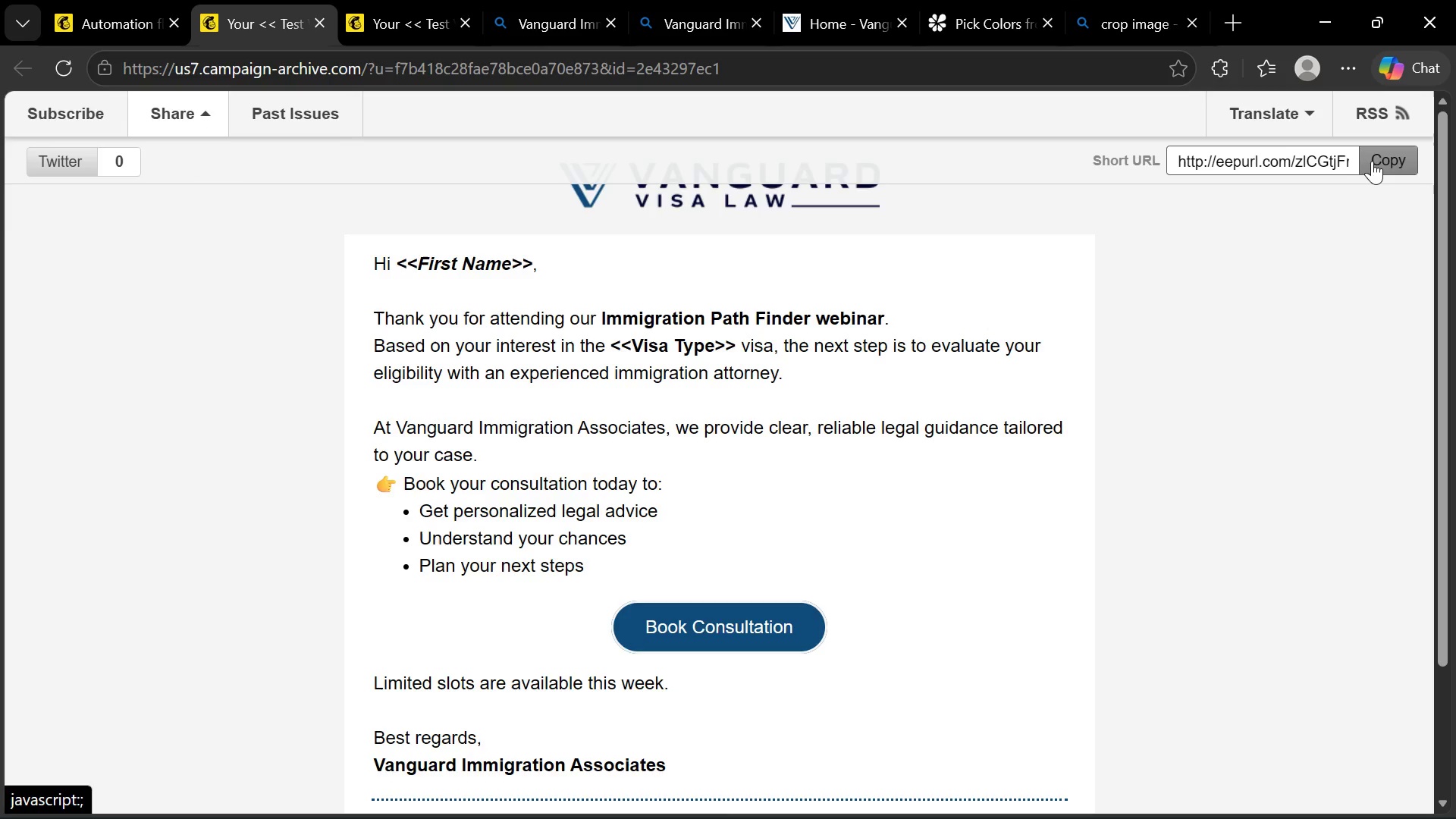 
left_click([1374, 161])
 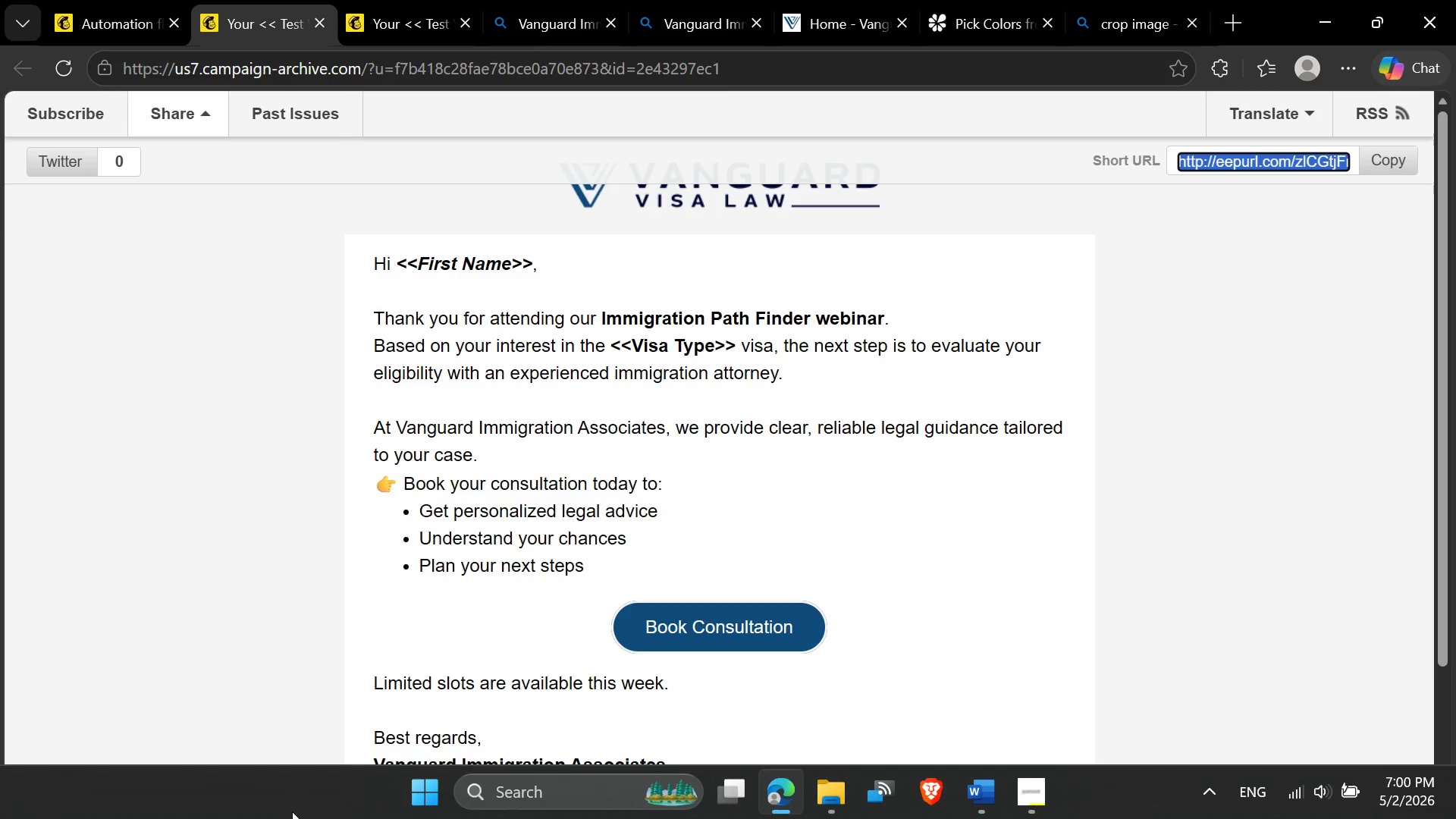 
left_click([533, 798])
 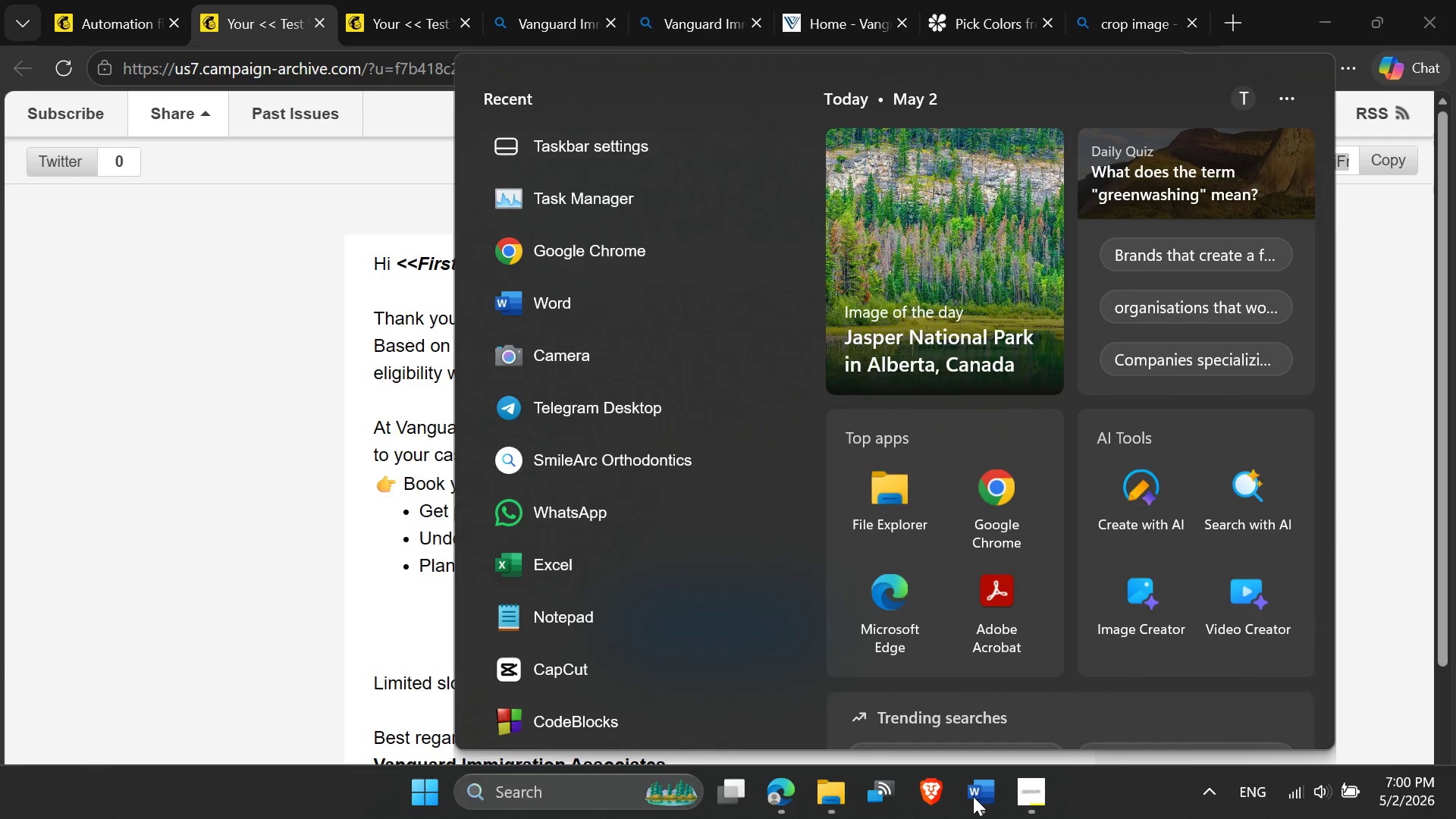 
left_click([978, 792])
 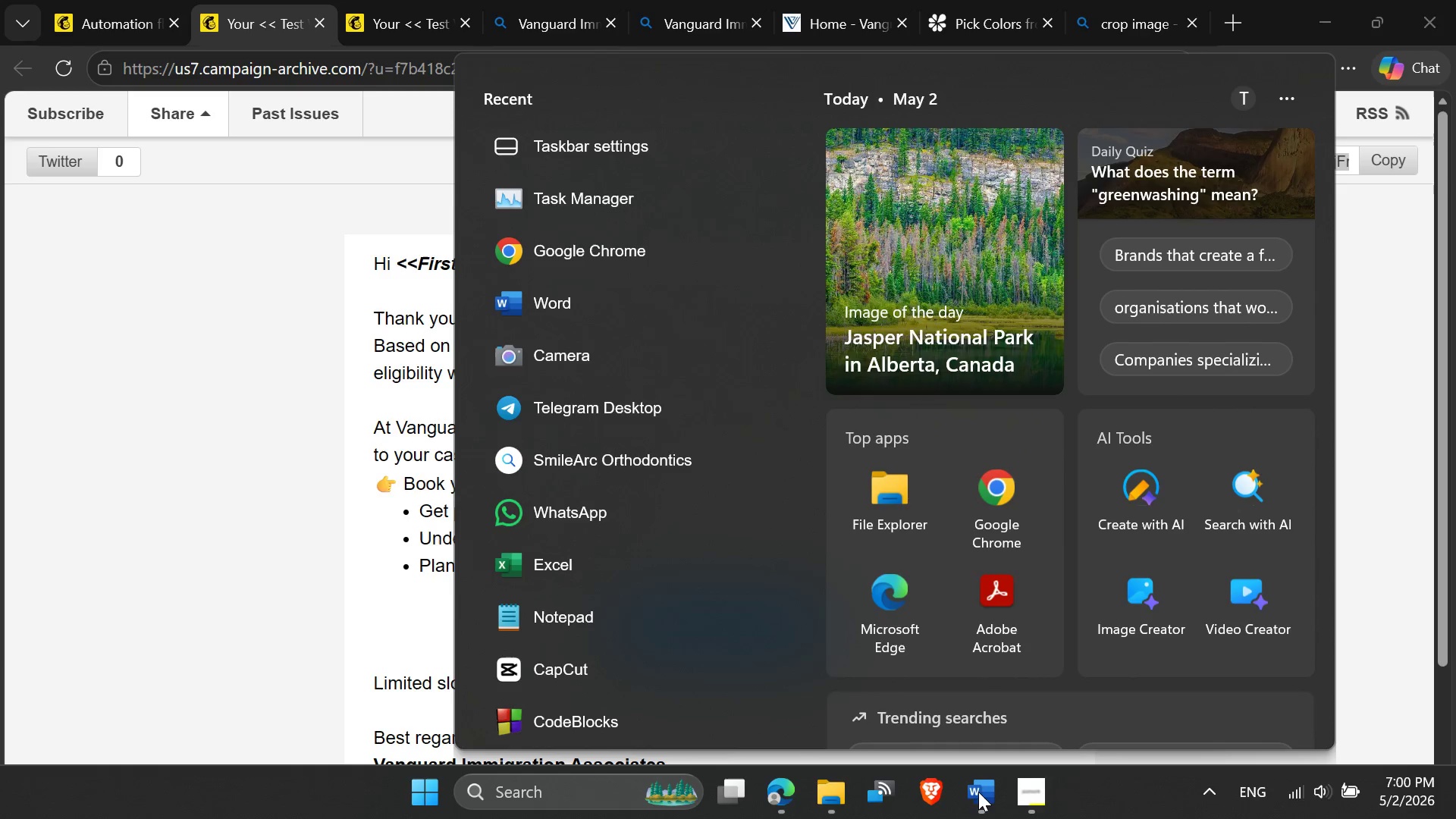 
left_click([978, 792])
 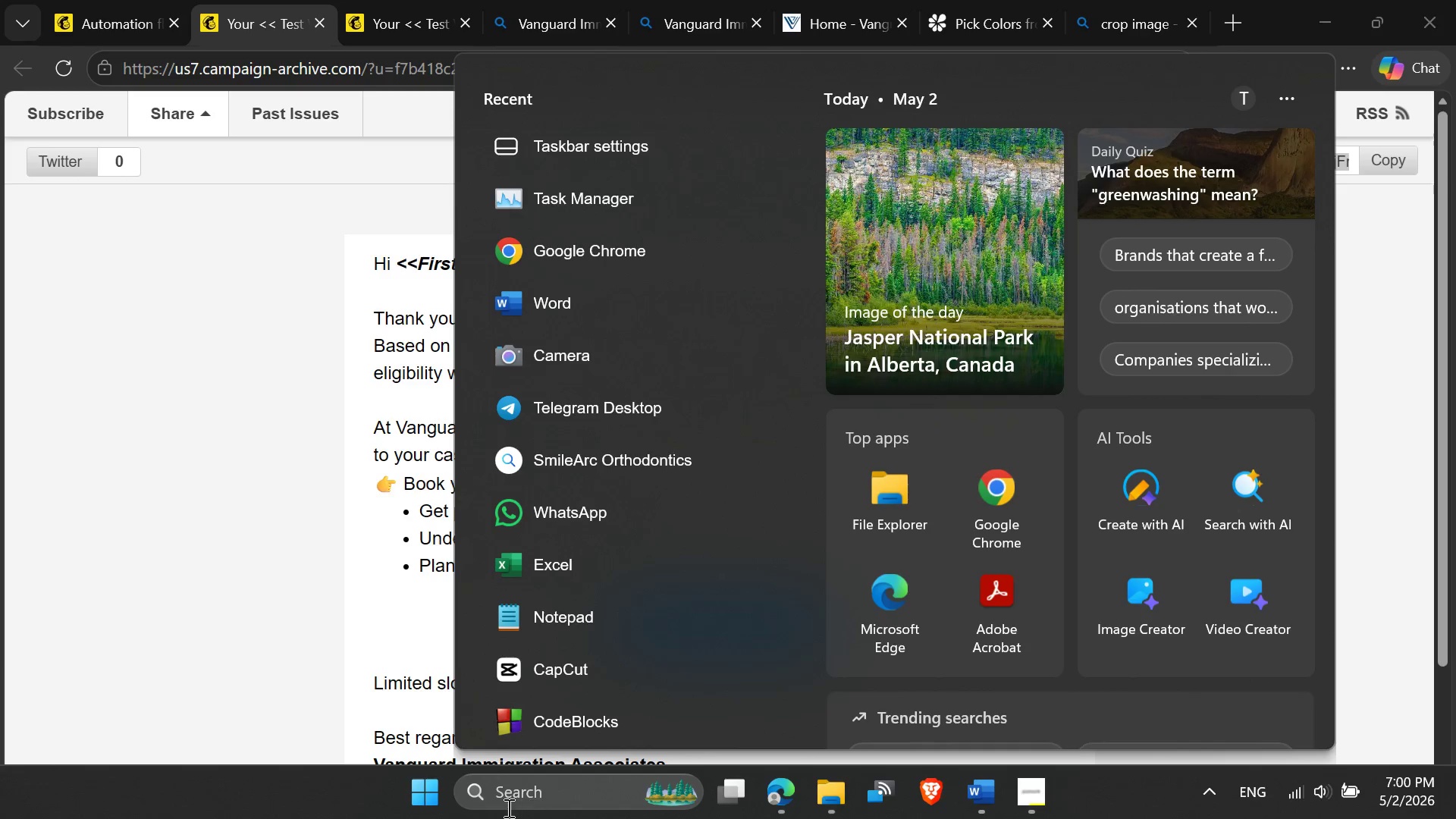 
left_click([506, 804])
 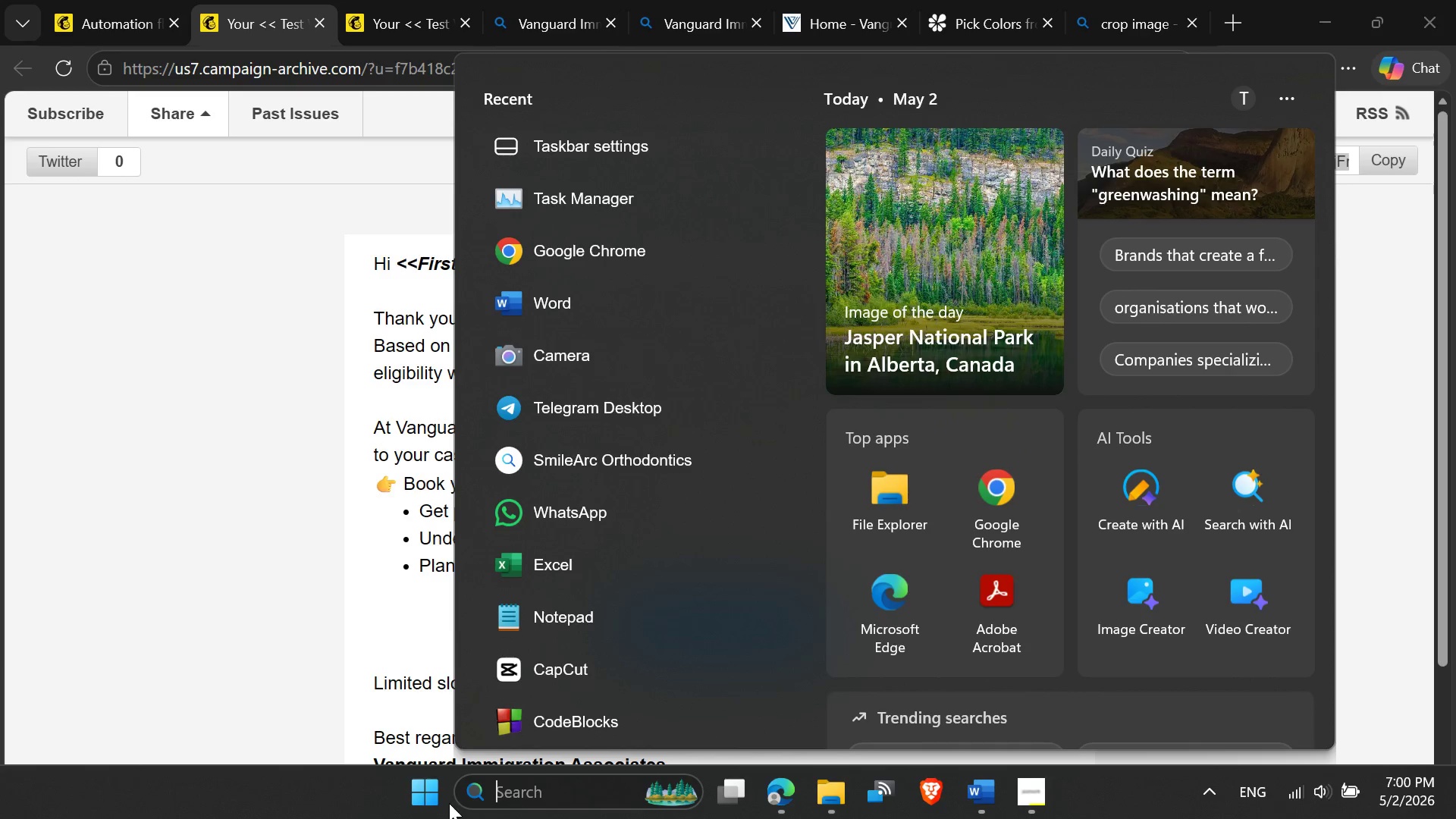 
left_click([432, 799])
 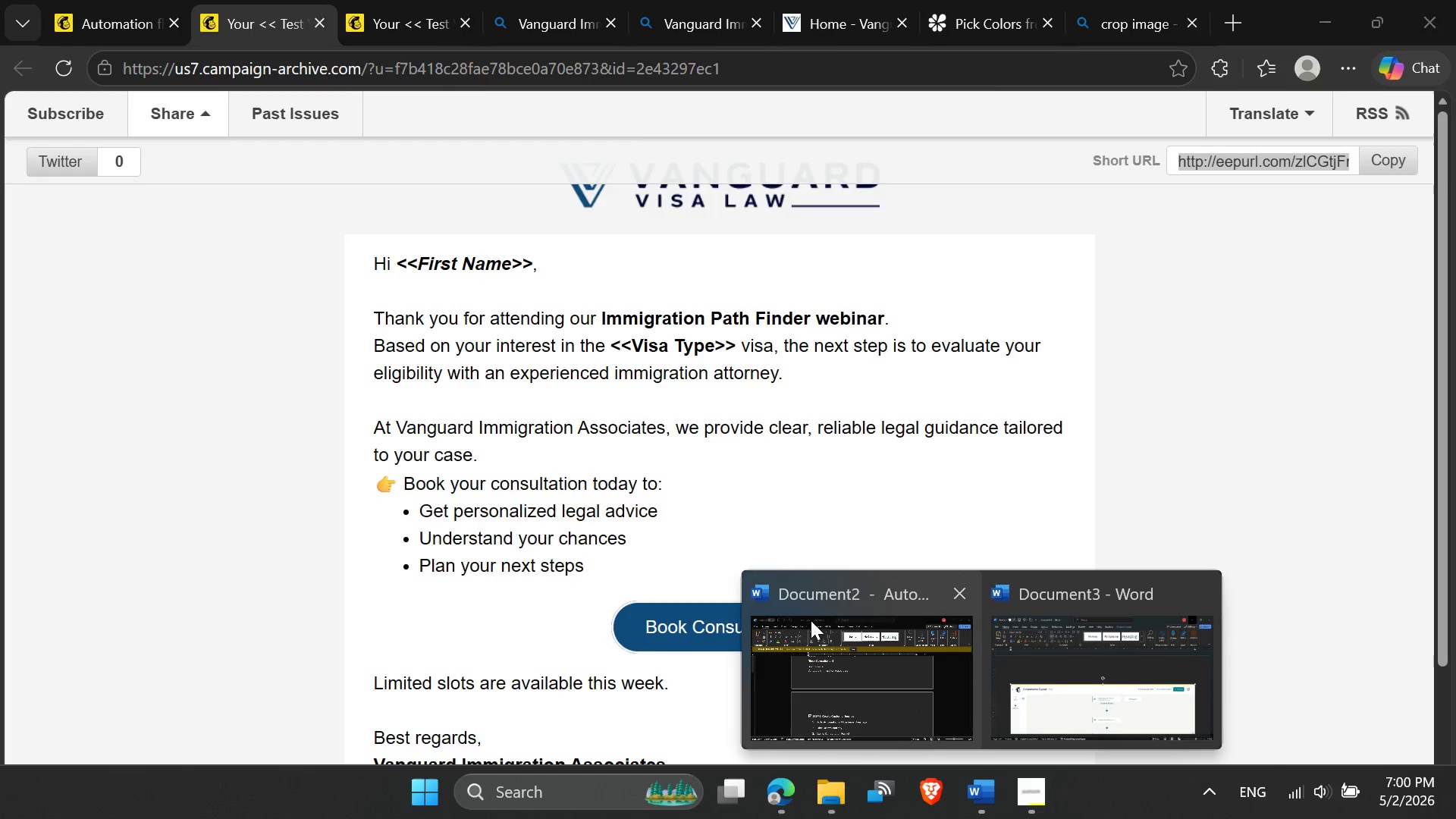 
wait(5.2)
 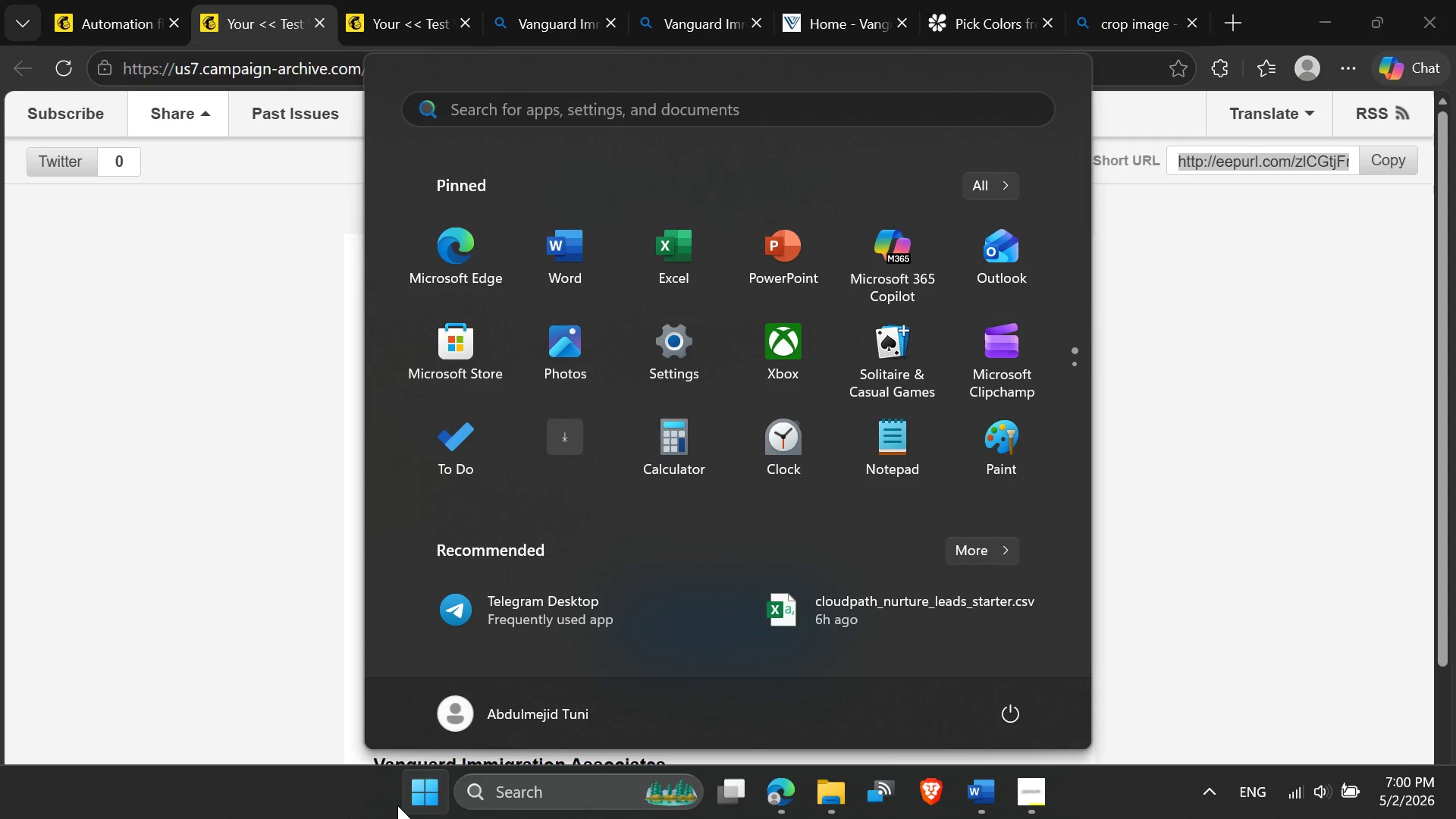 
left_click([372, 362])
 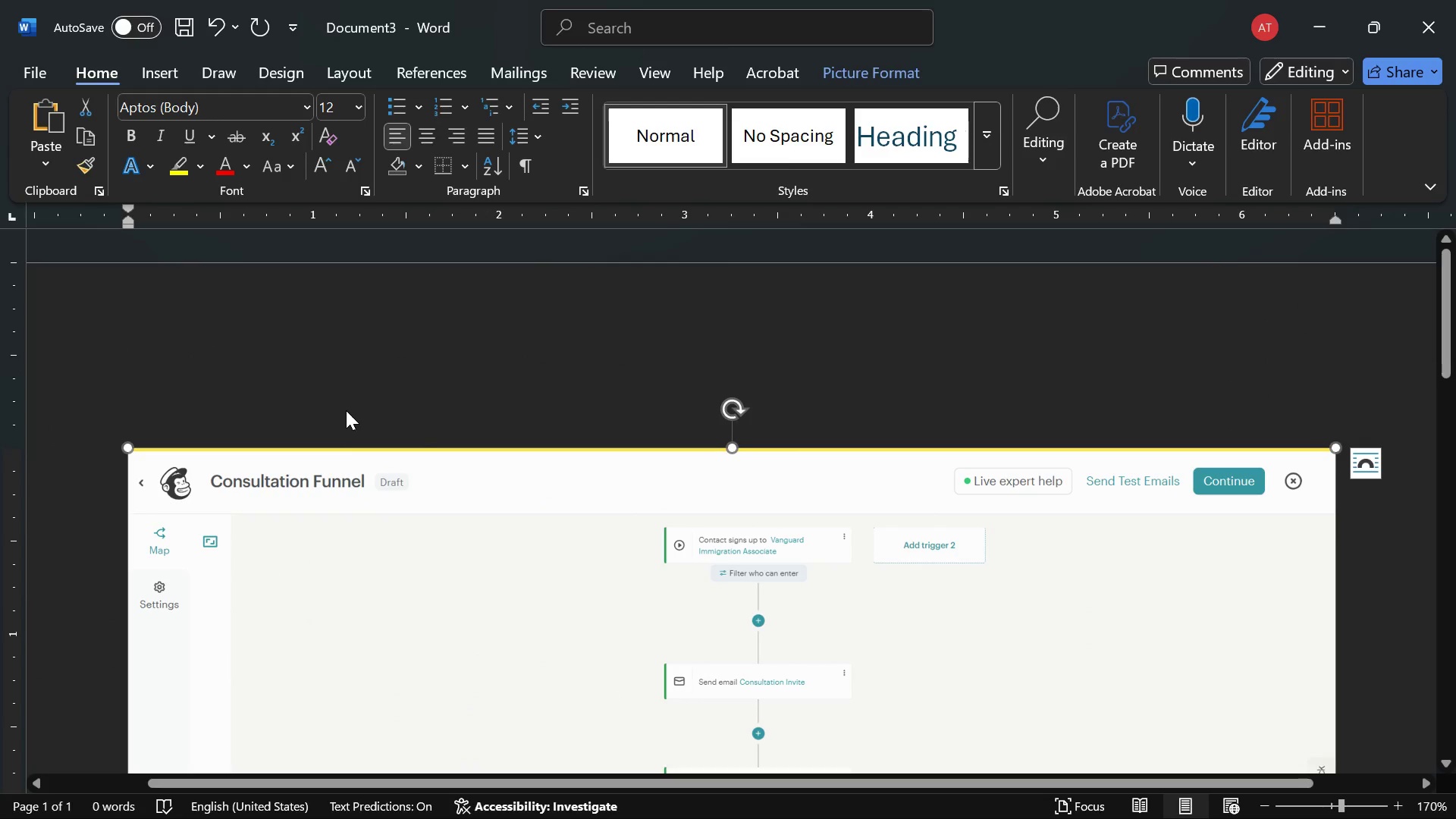 
scroll: coordinate [430, 480], scroll_direction: down, amount: 10.0
 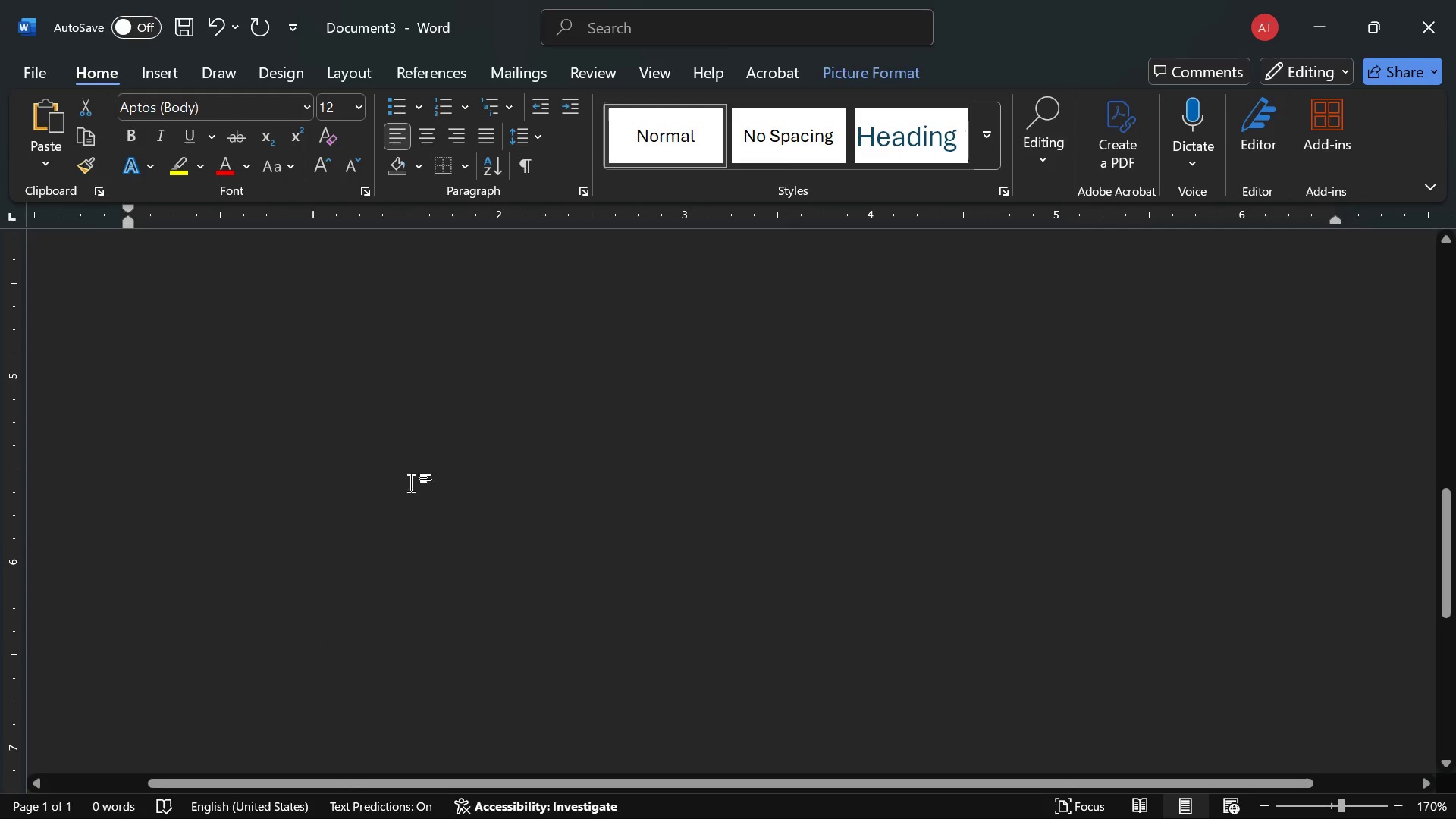 
left_click([403, 441])
 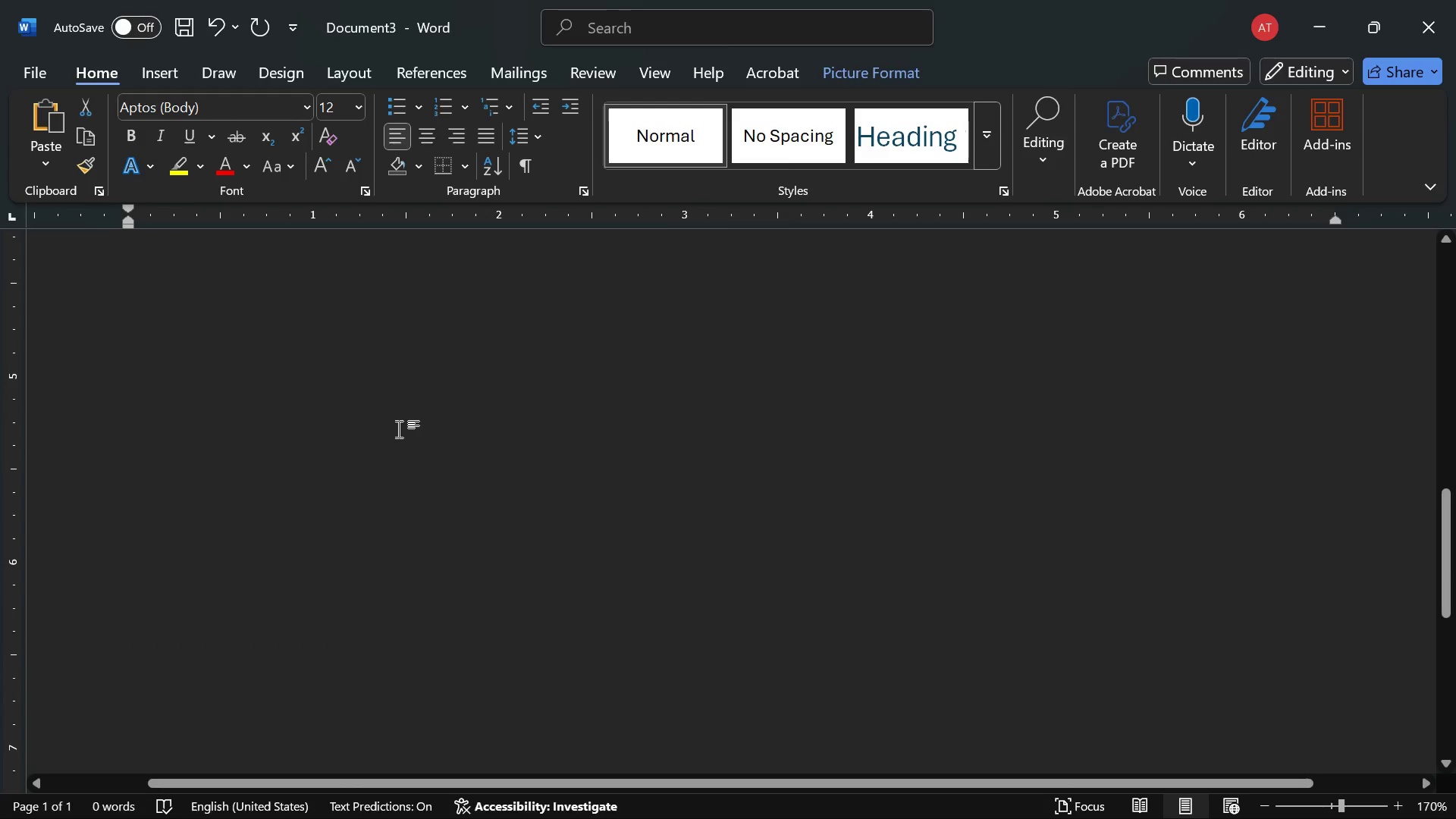 
scroll: coordinate [399, 429], scroll_direction: up, amount: 1.0
 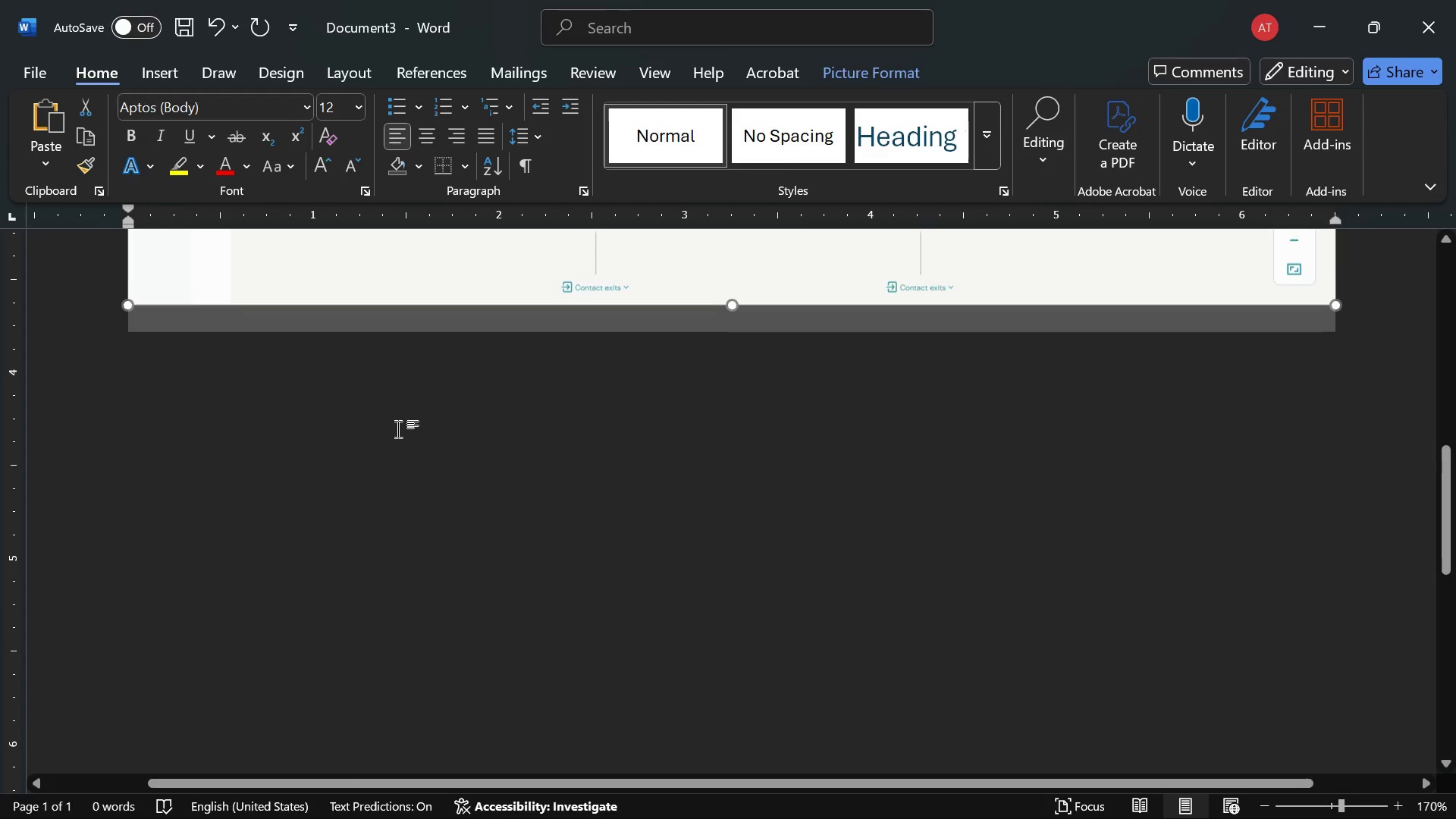 
hold_key(key=ControlLeft, duration=0.97)
 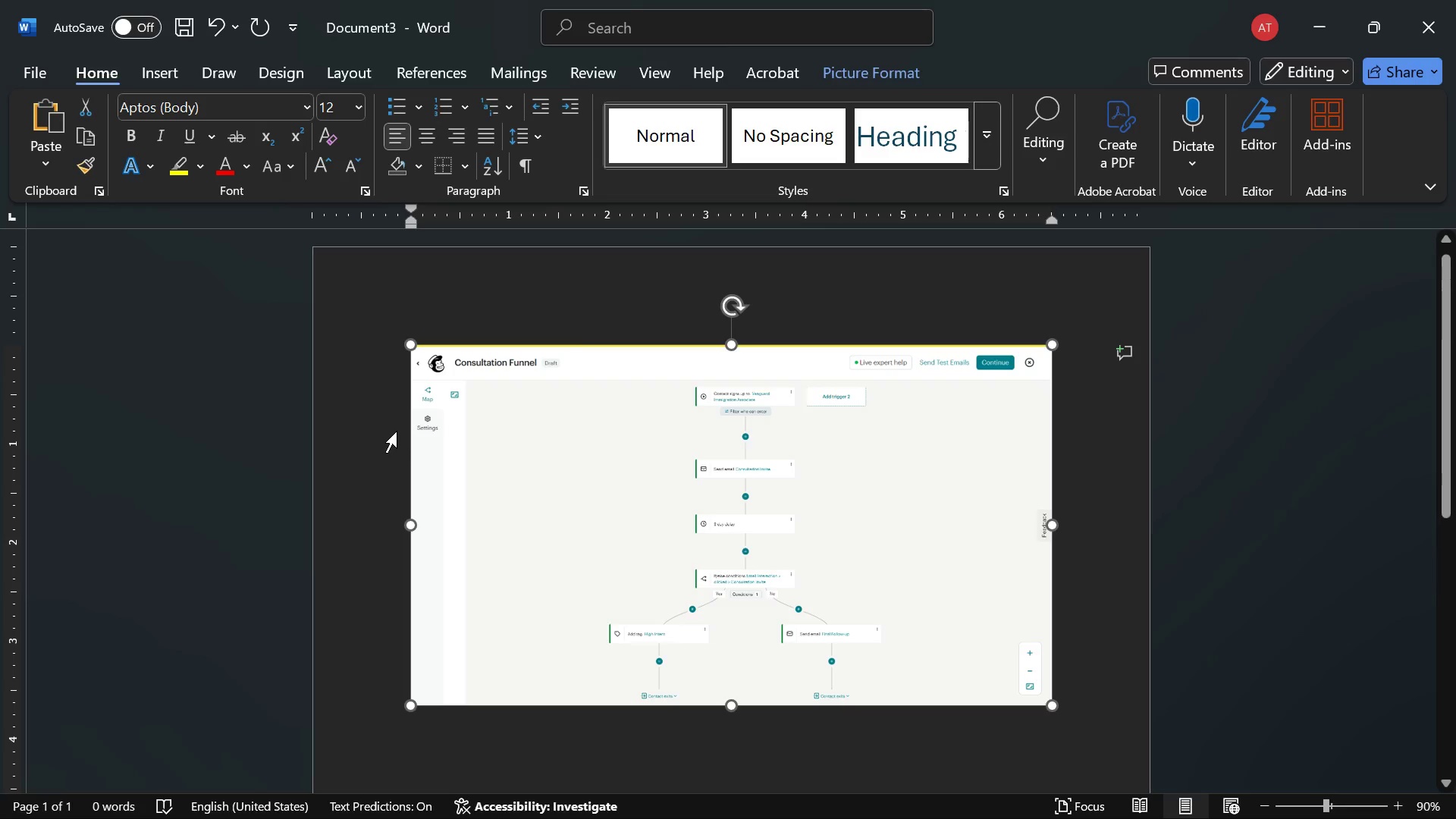 
left_click([548, 405])
 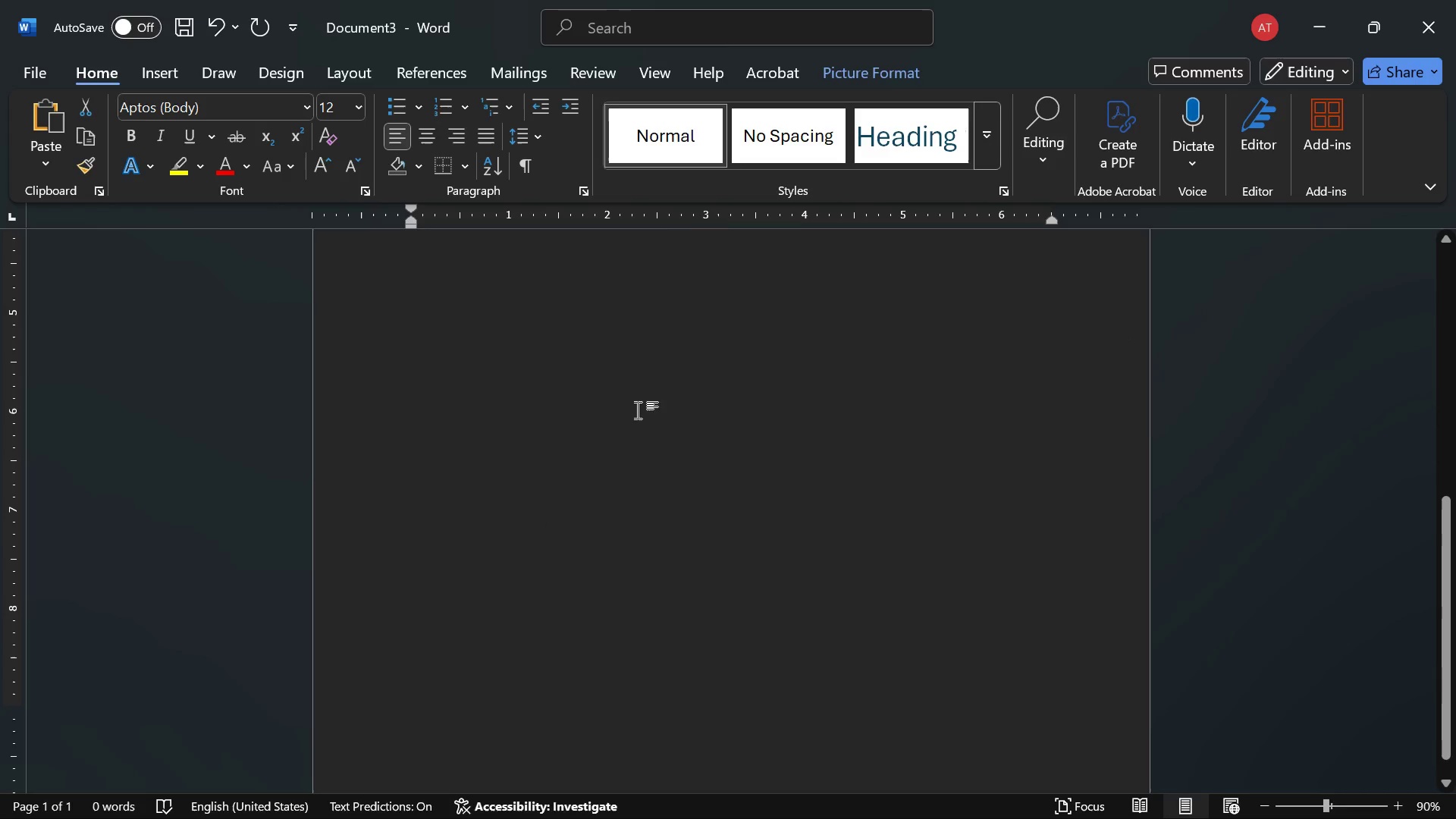 
scroll: coordinate [550, 550], scroll_direction: down, amount: 14.0
 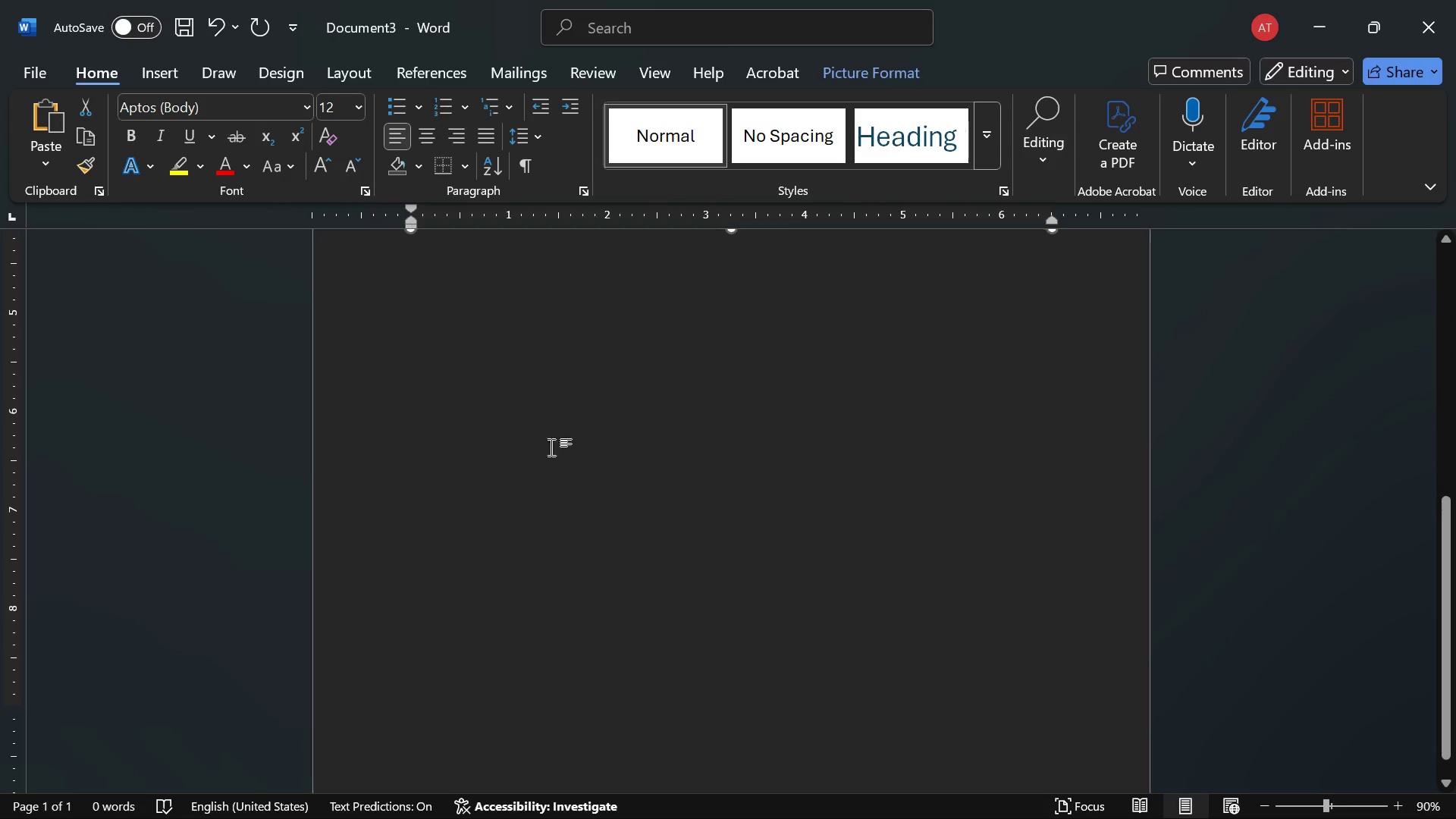 
hold_key(key=ControlLeft, duration=0.34)
scroll: coordinate [661, 441], scroll_direction: down, amount: 9.0
 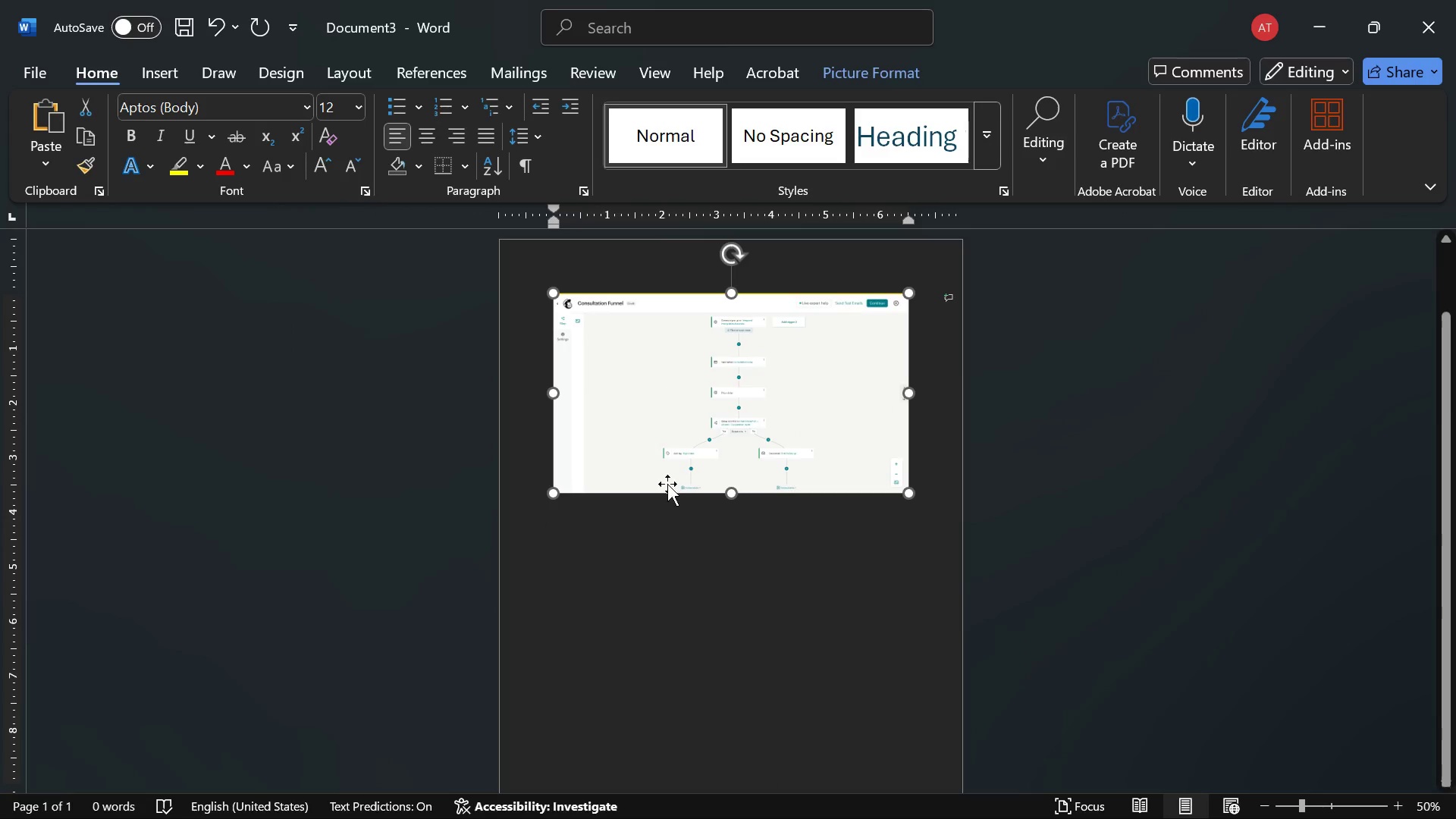 
left_click([669, 487])
 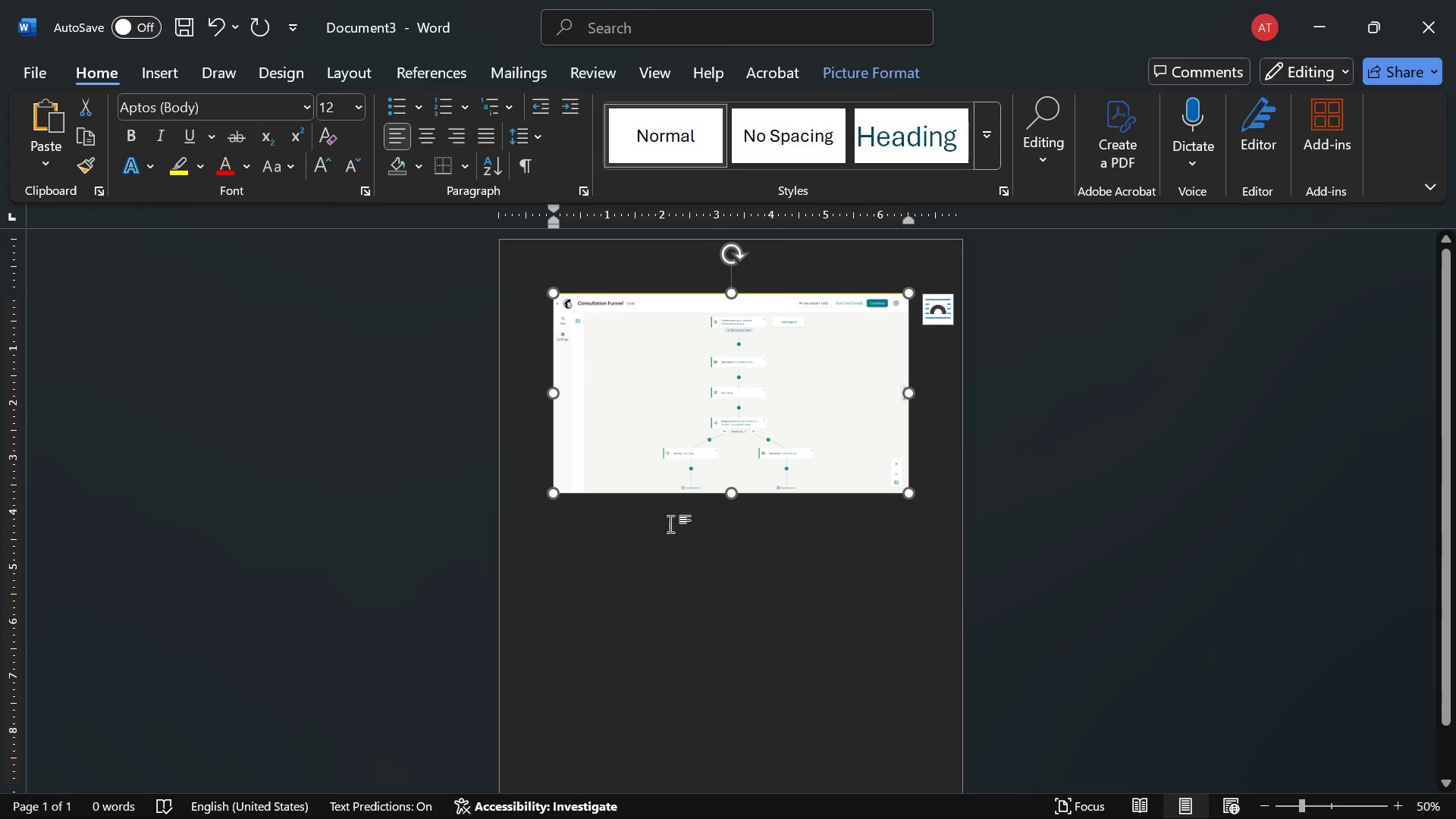 
left_click([678, 540])
 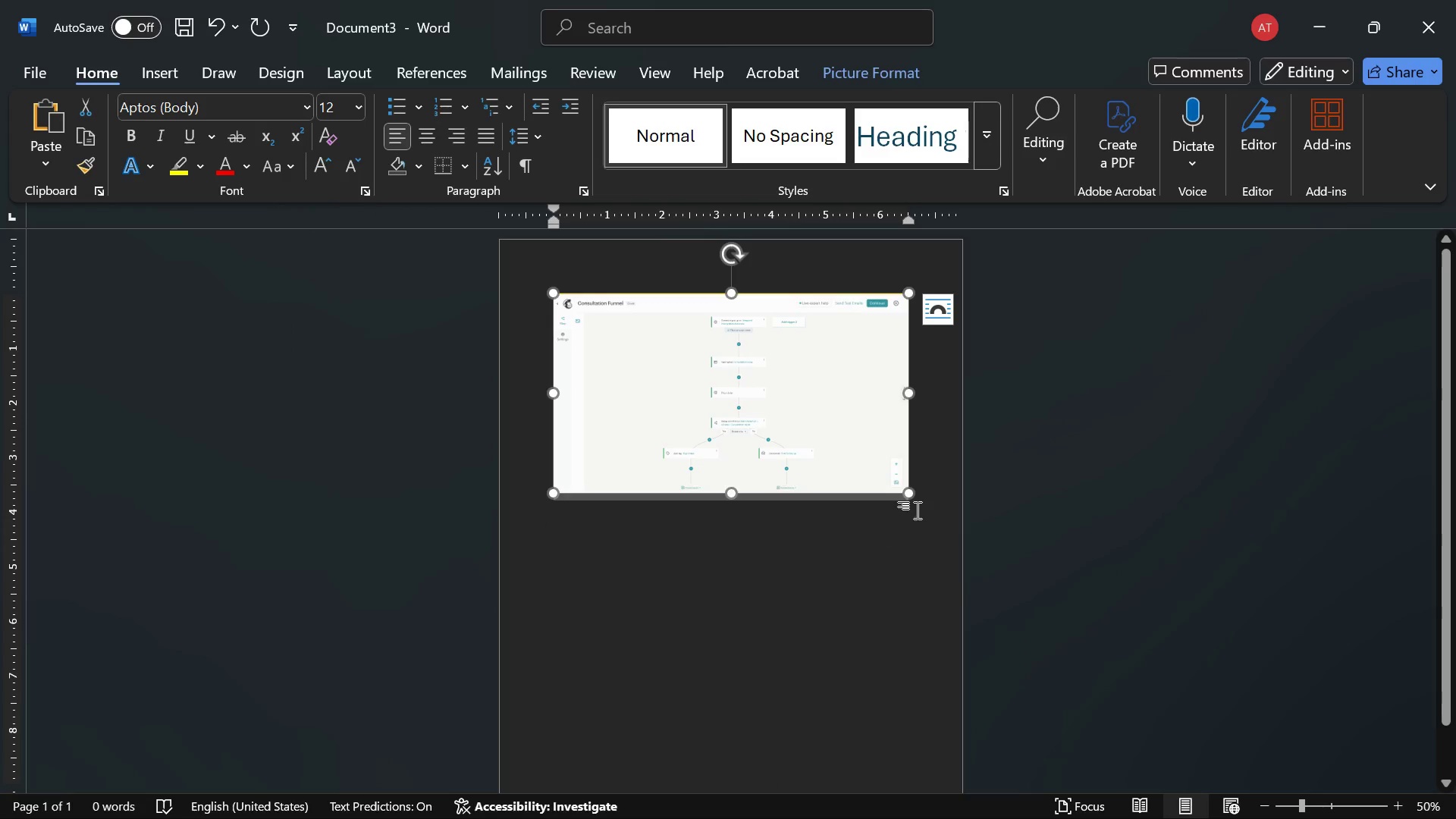 
left_click([951, 487])
 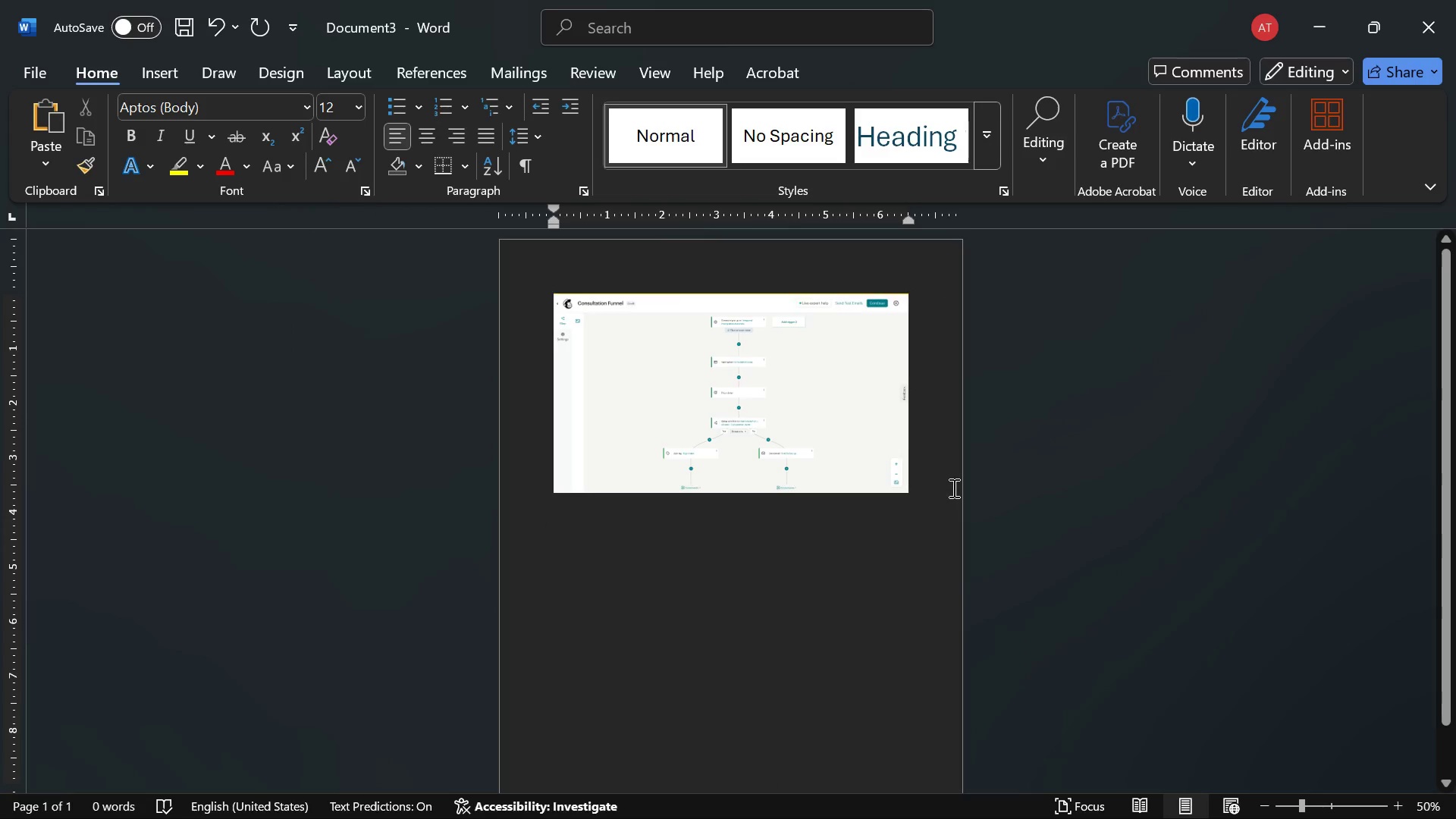 
key(Backslash)
 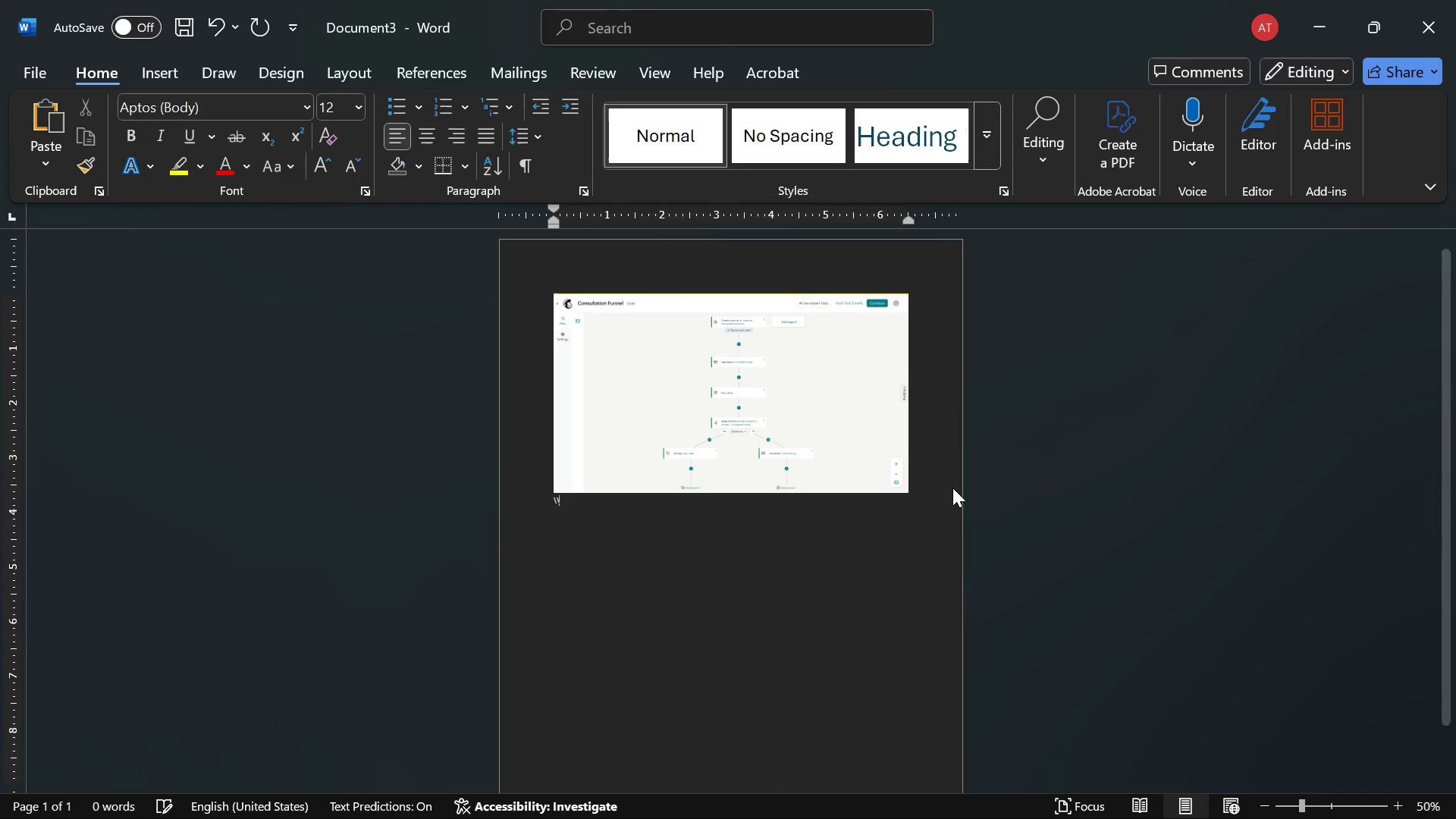 
key(Backslash)
 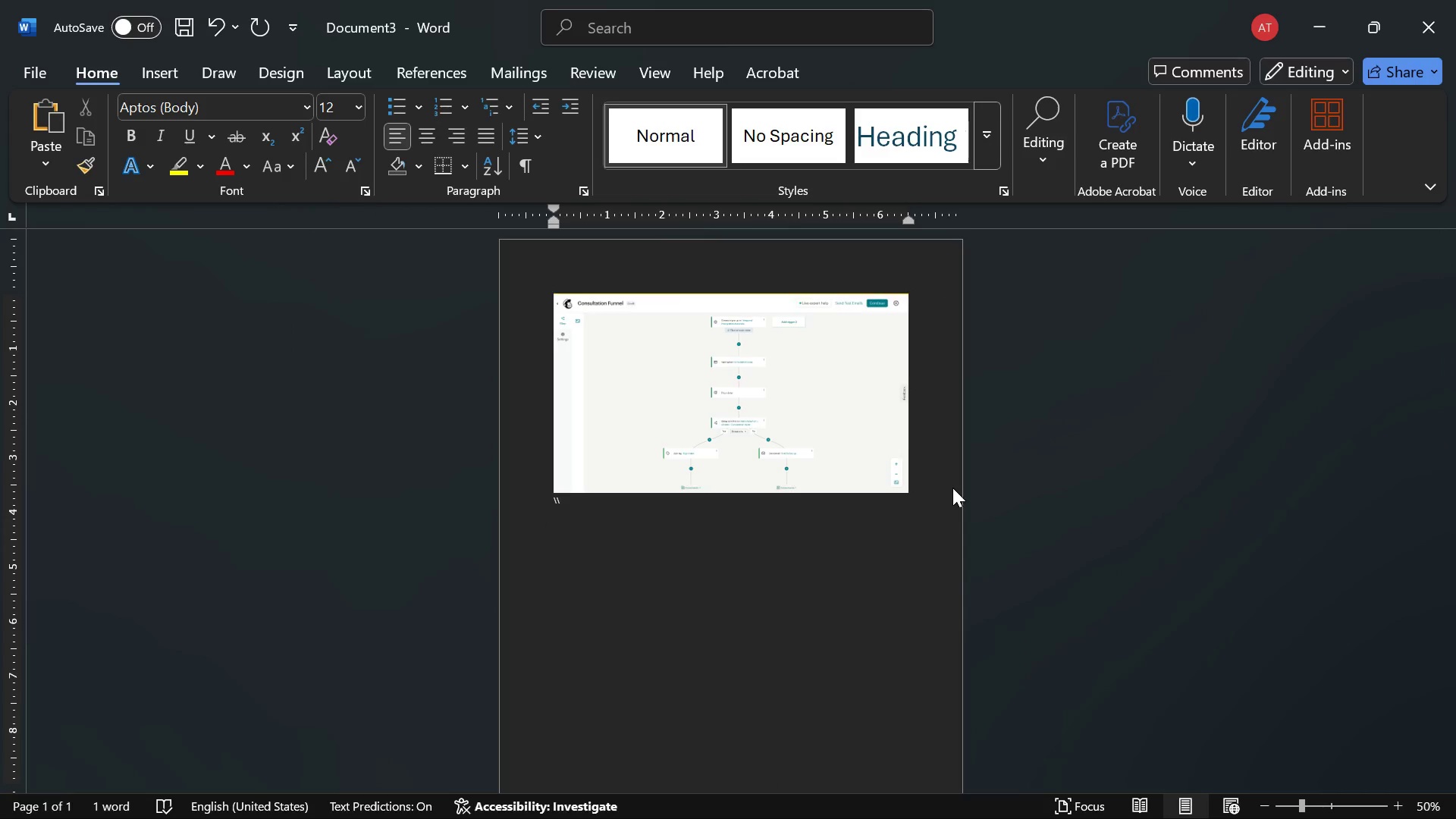 
key(Backspace)
 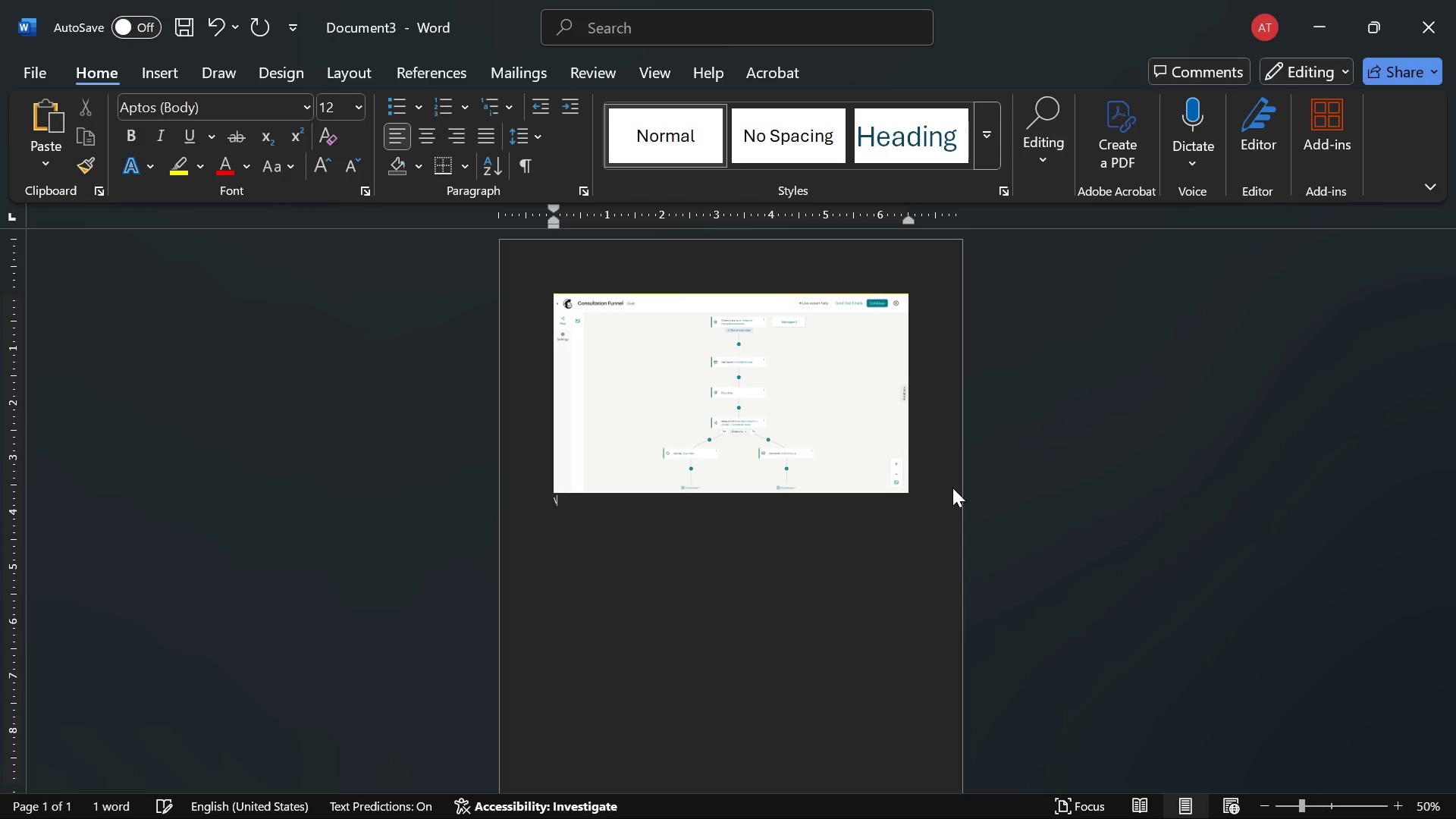 
key(Backspace)
 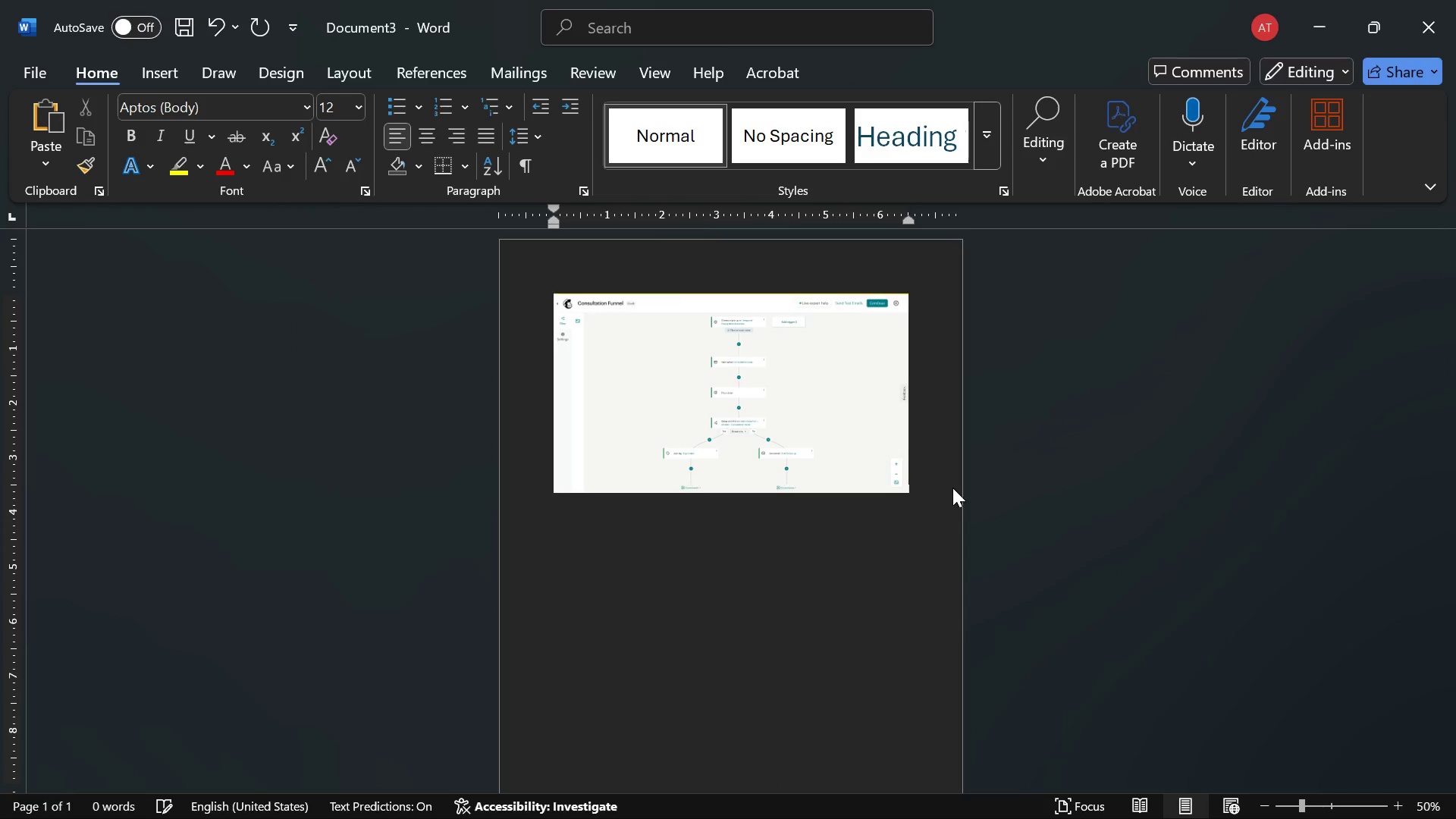 
key(Enter)
 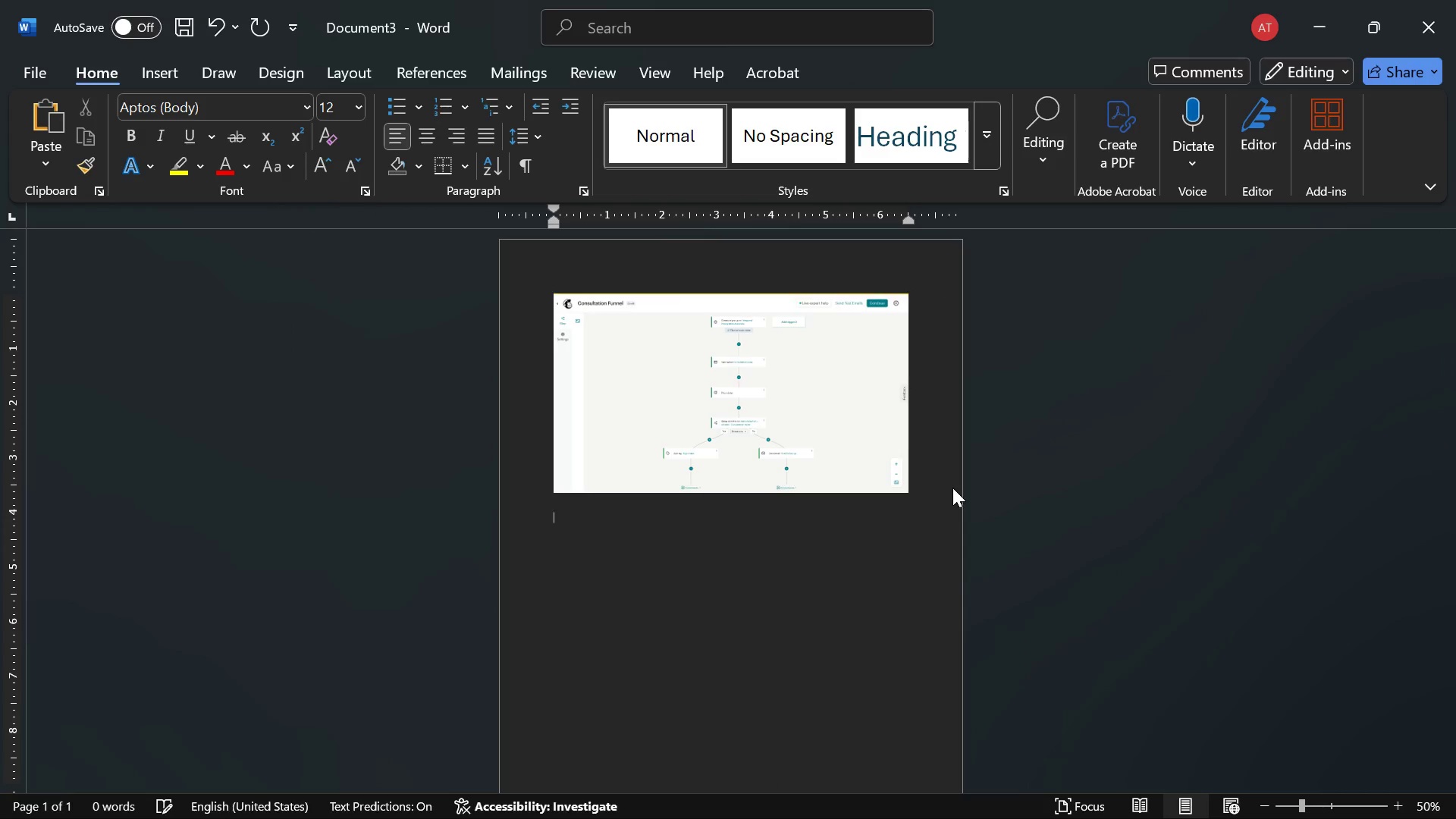 
key(Enter)
 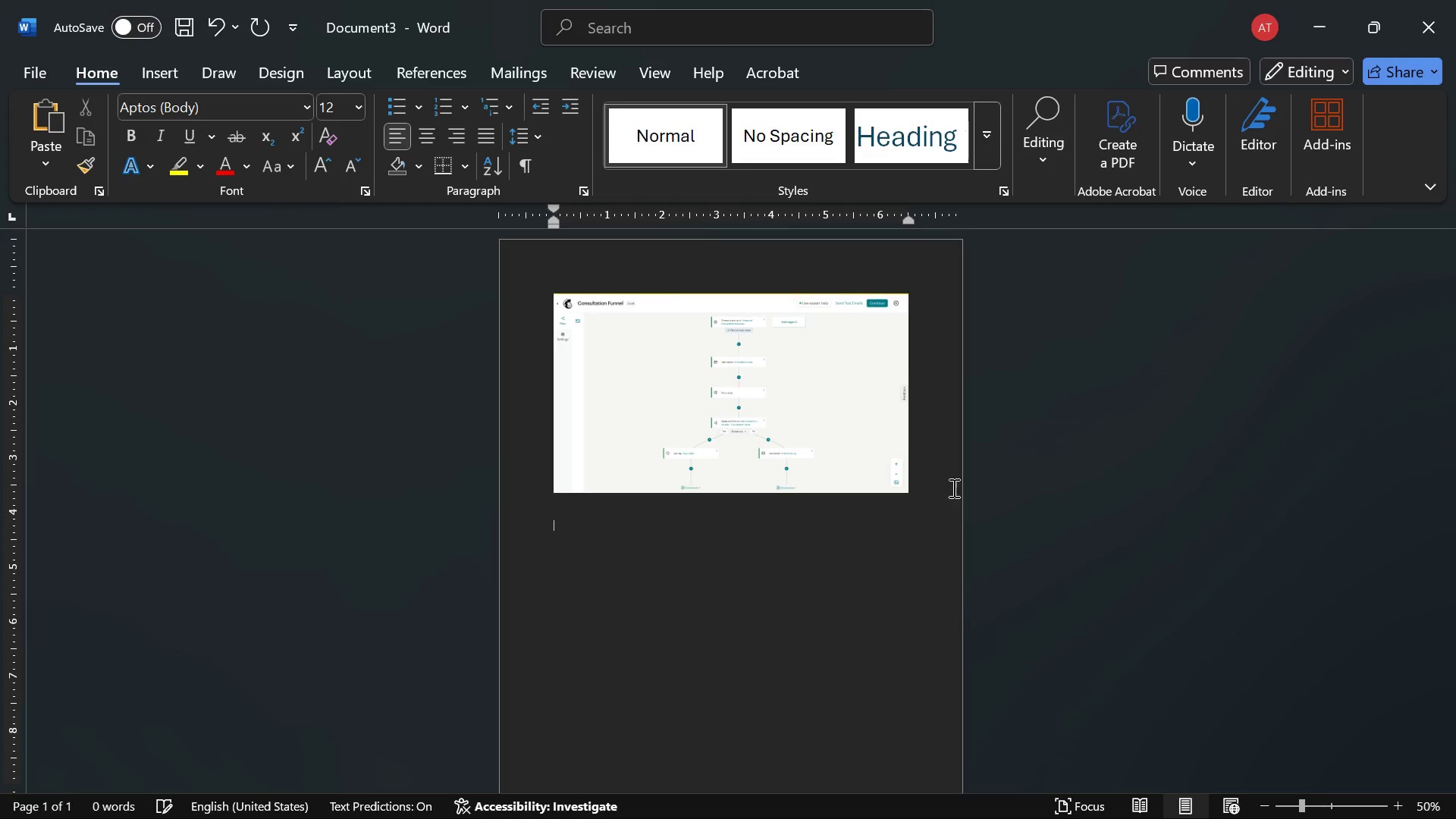 
key(Control+V)
 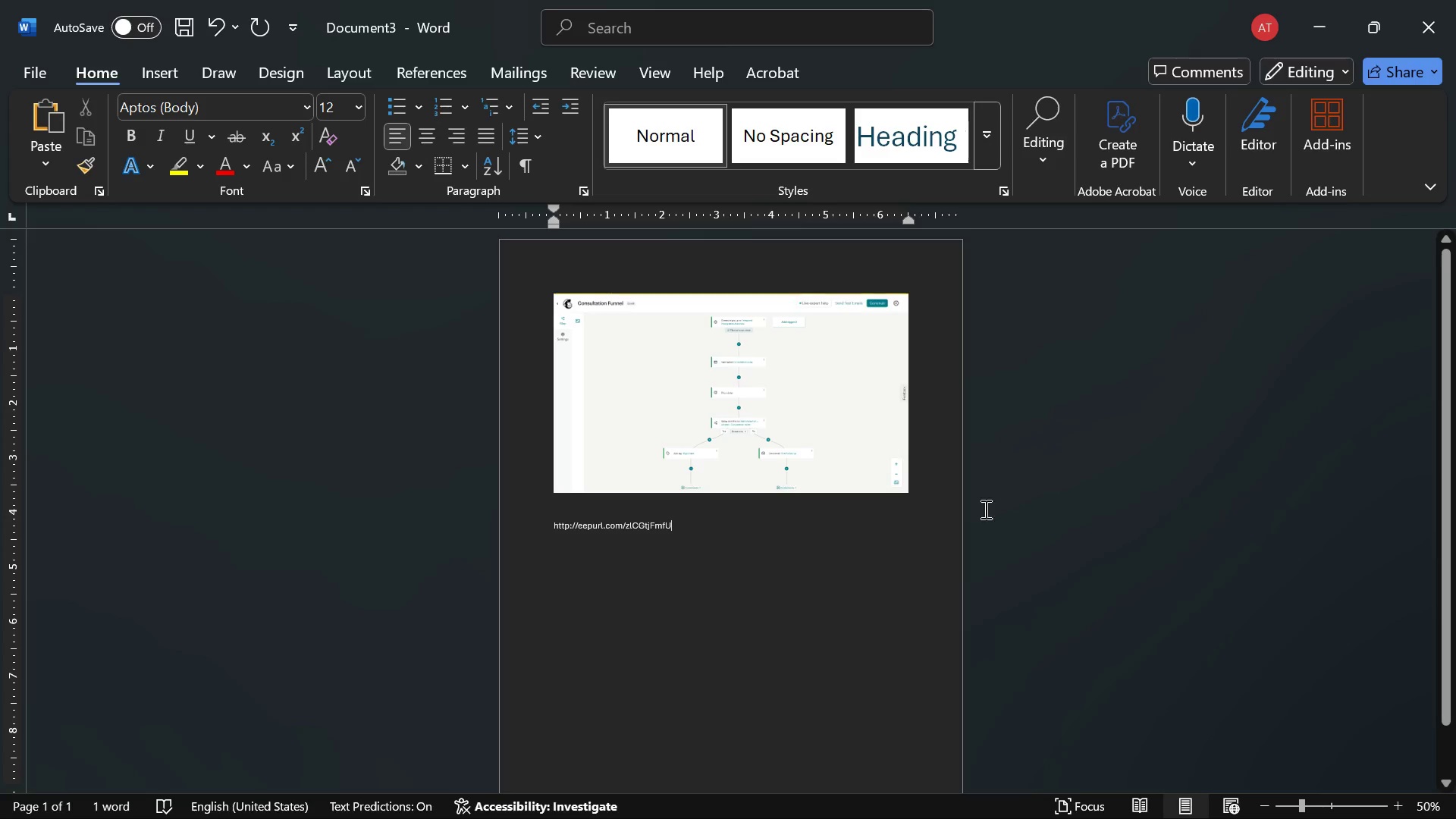 
hold_key(key=ControlLeft, duration=0.69)
scroll: coordinate [767, 577], scroll_direction: up, amount: 2.0
 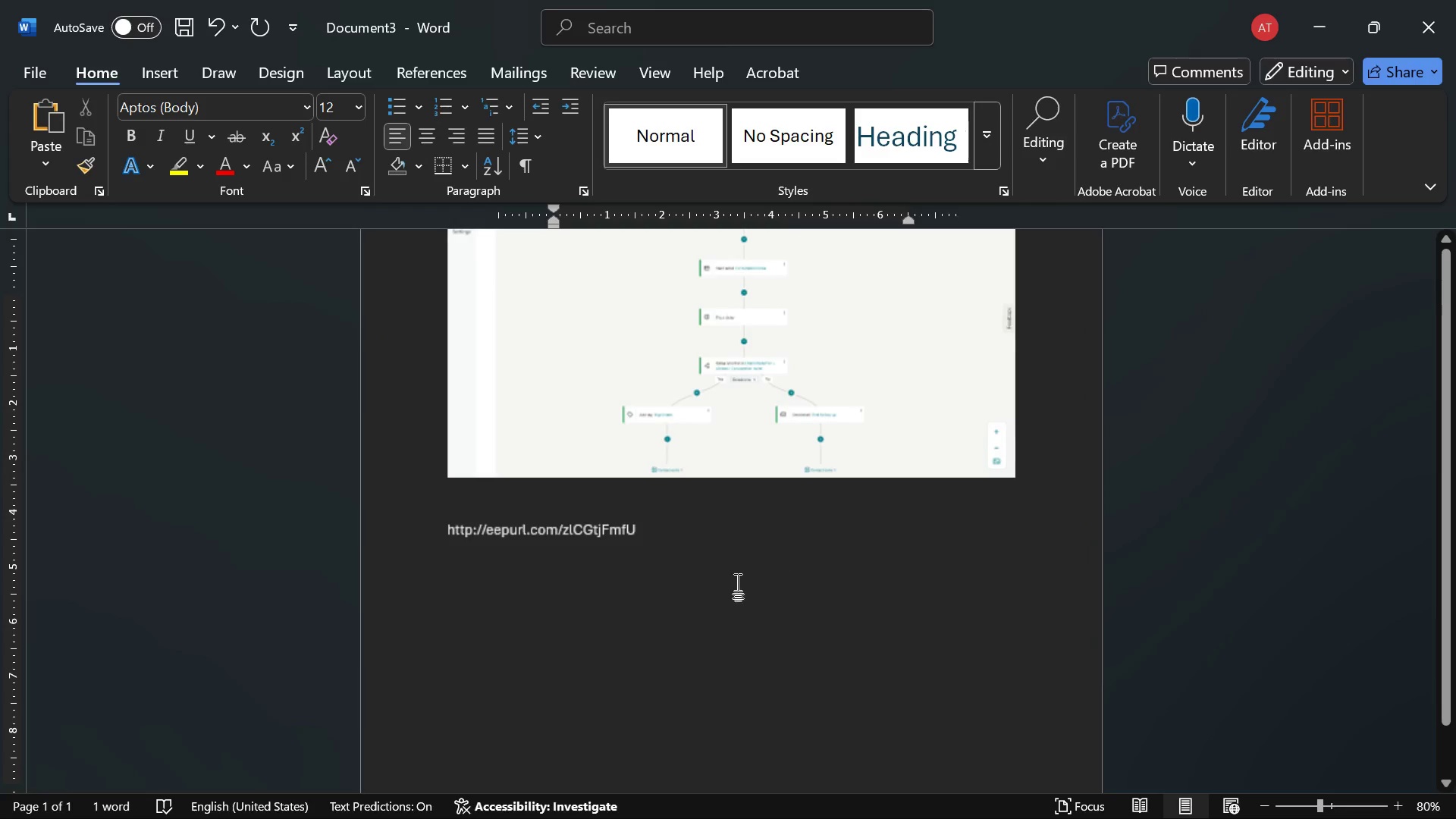 
key(Control+ControlLeft)
 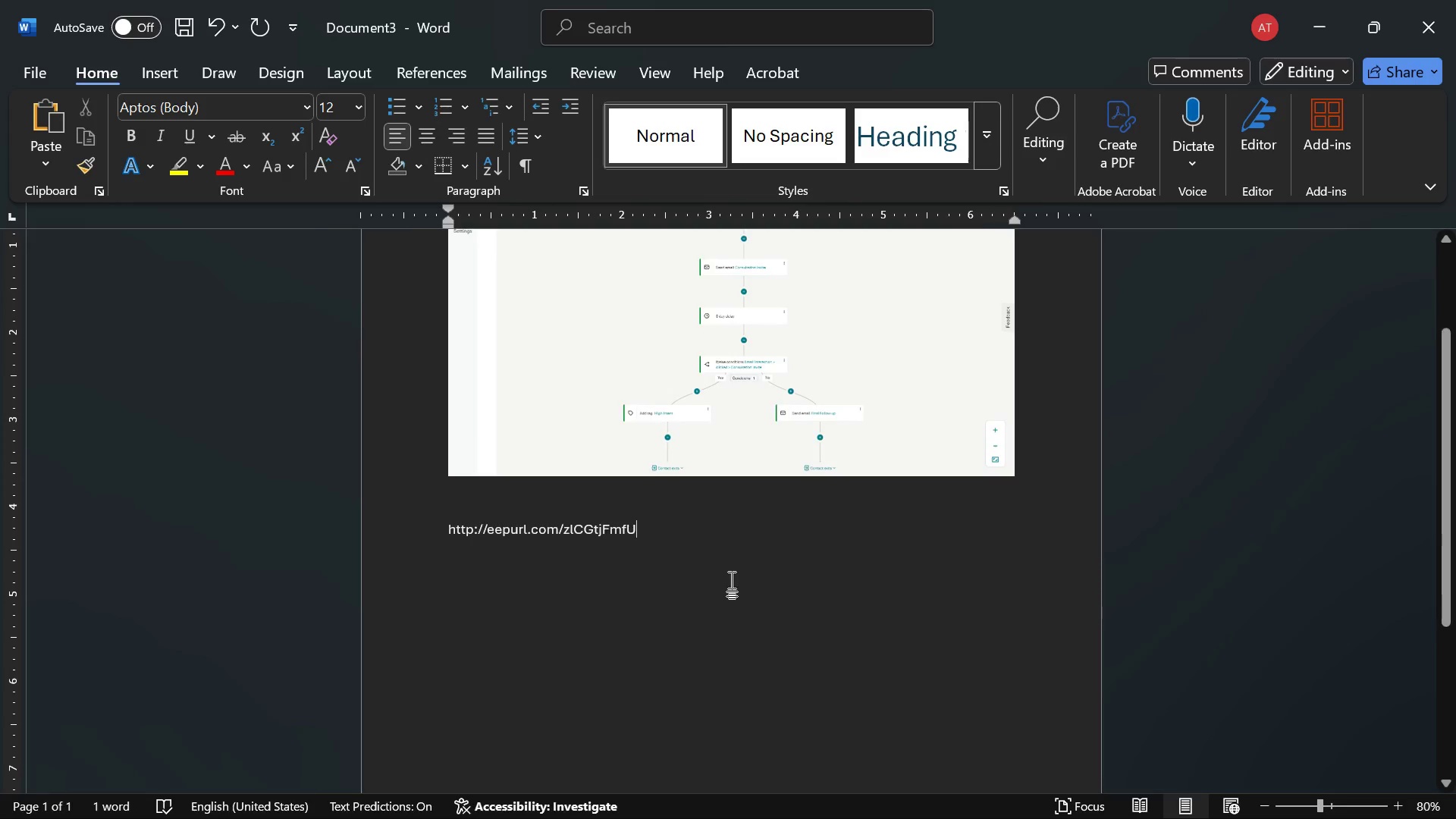 
scroll: coordinate [732, 581], scroll_direction: up, amount: 2.0
 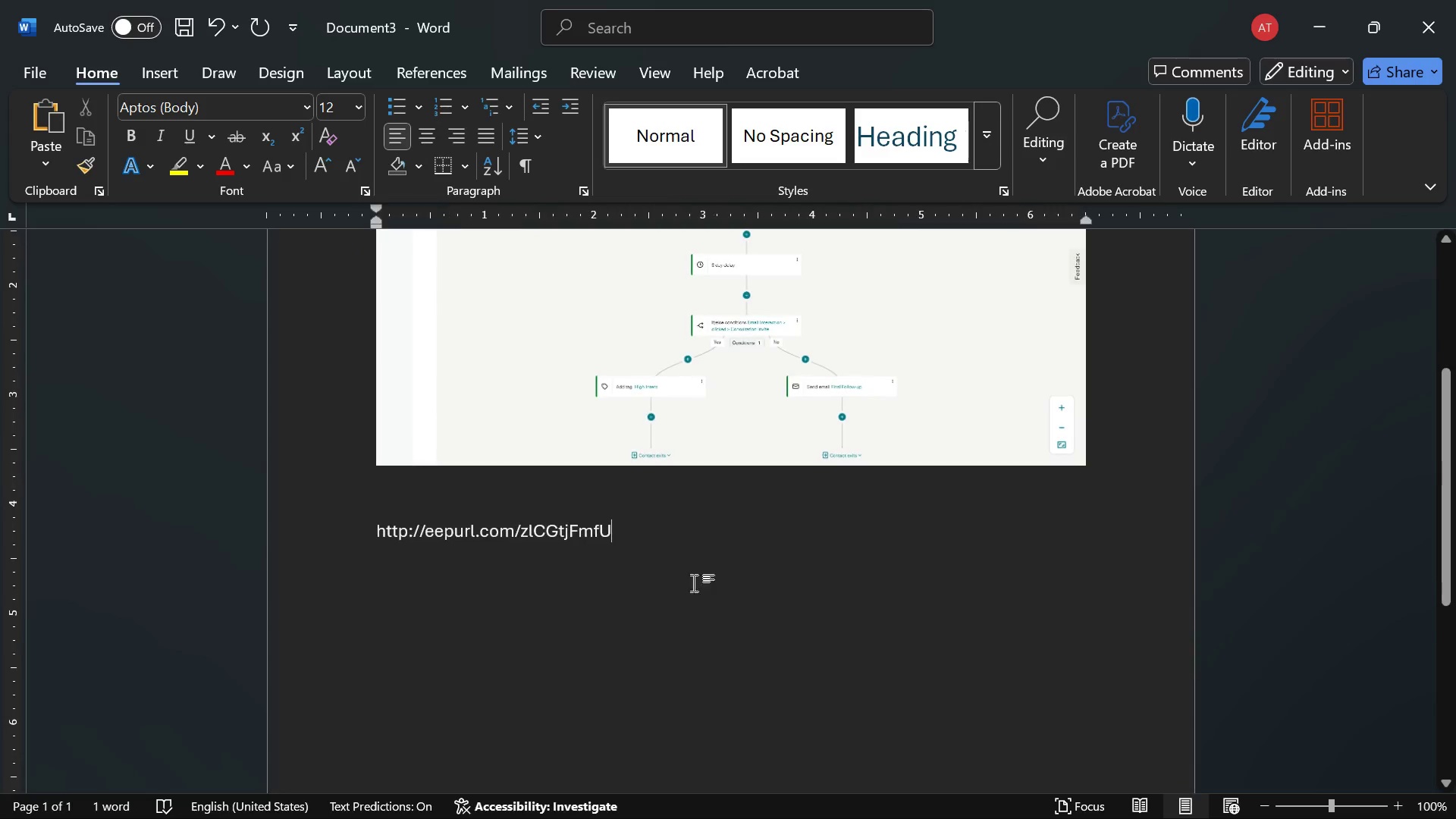 
left_click([679, 595])
 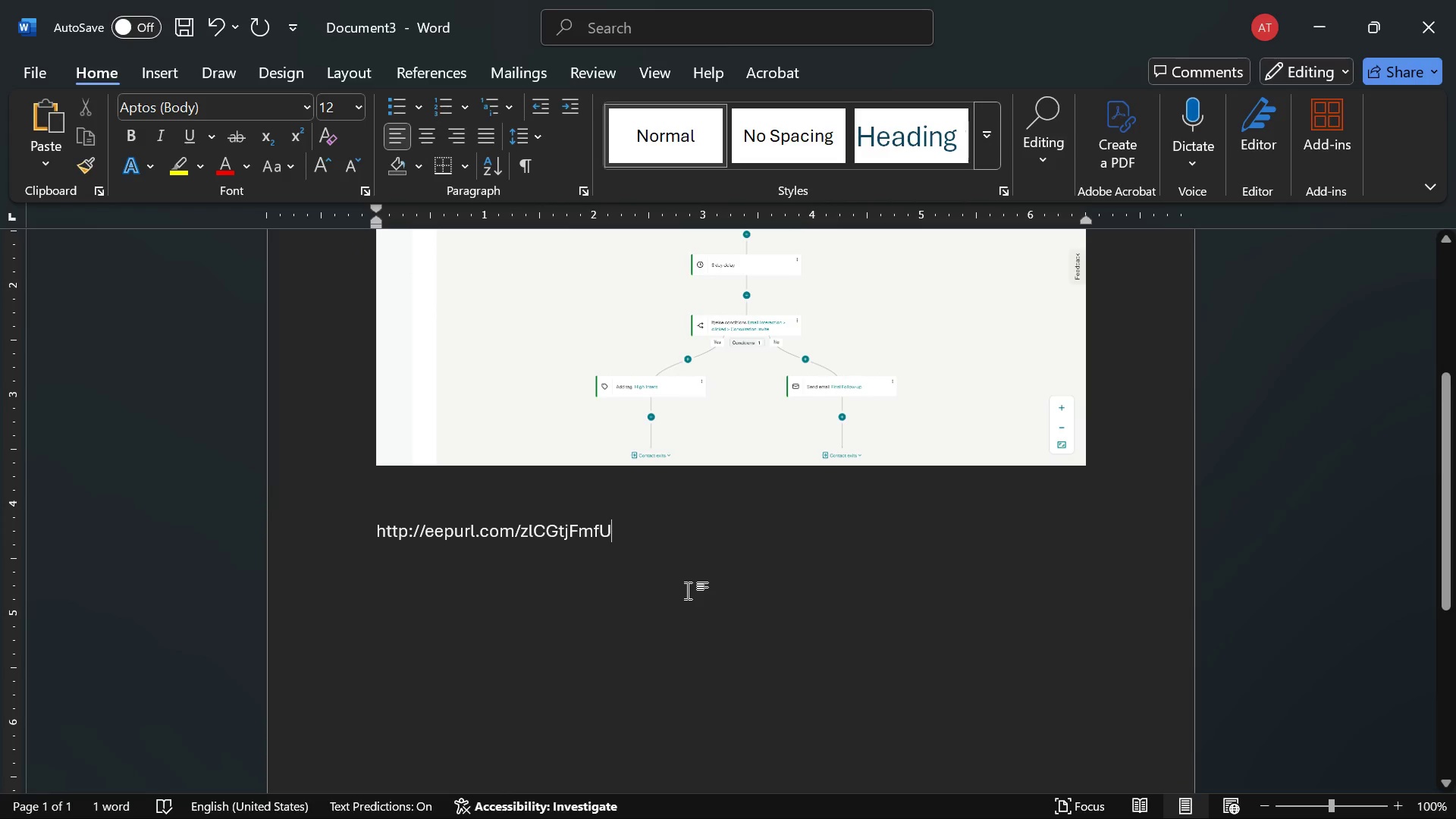 
key(Enter)
 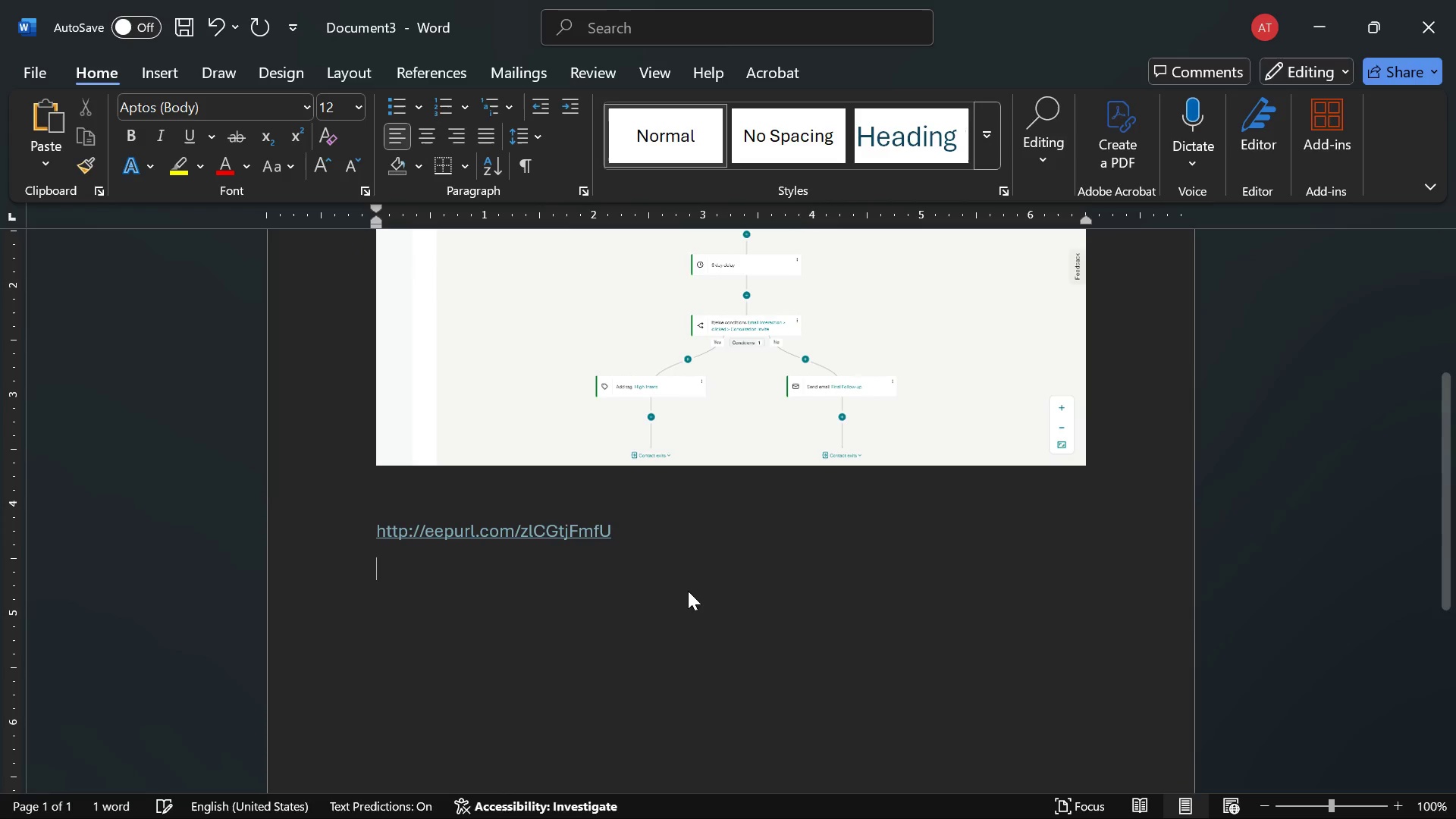 
key(Enter)
 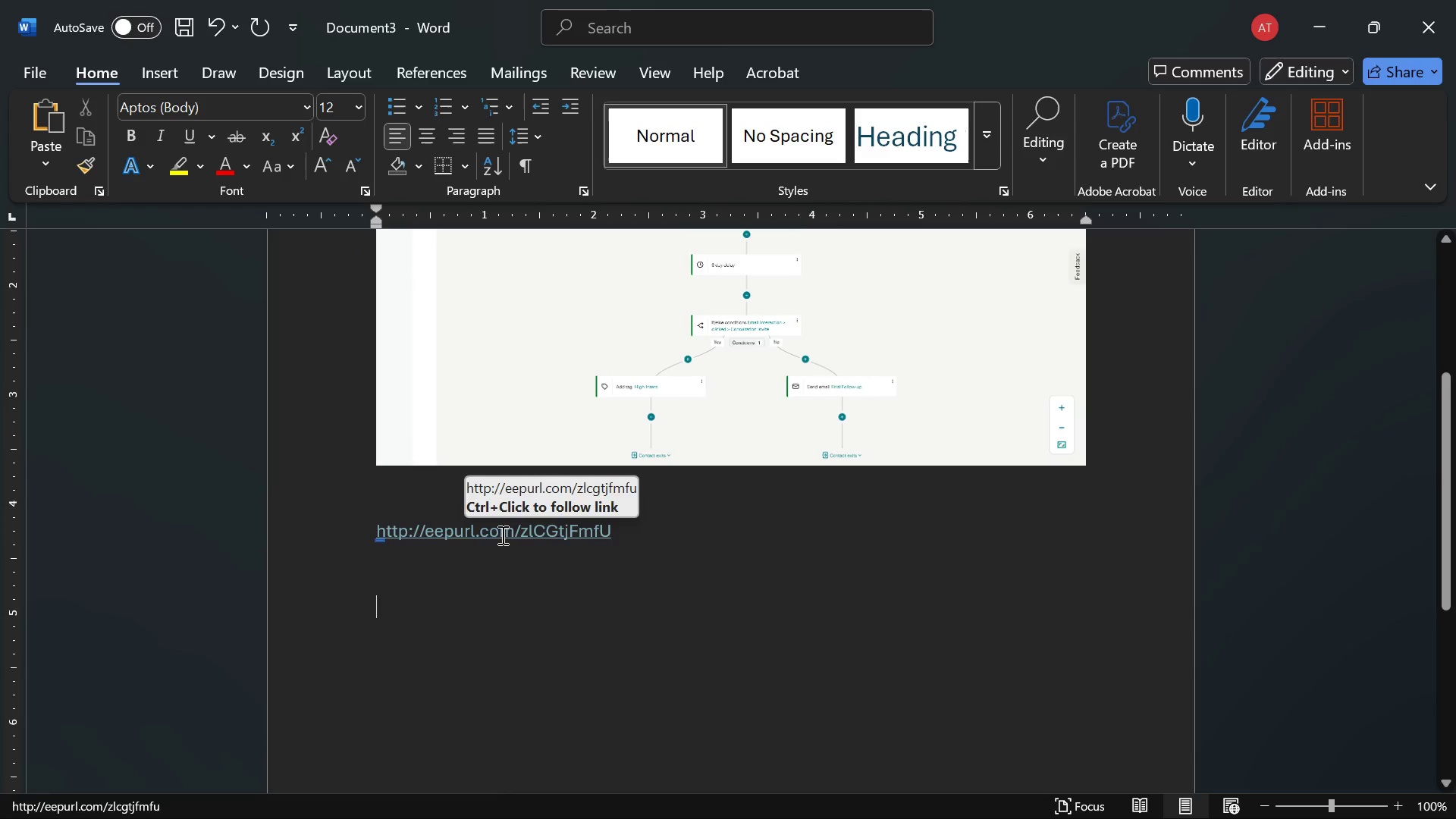 
hold_key(key=ControlLeft, duration=1.44)
 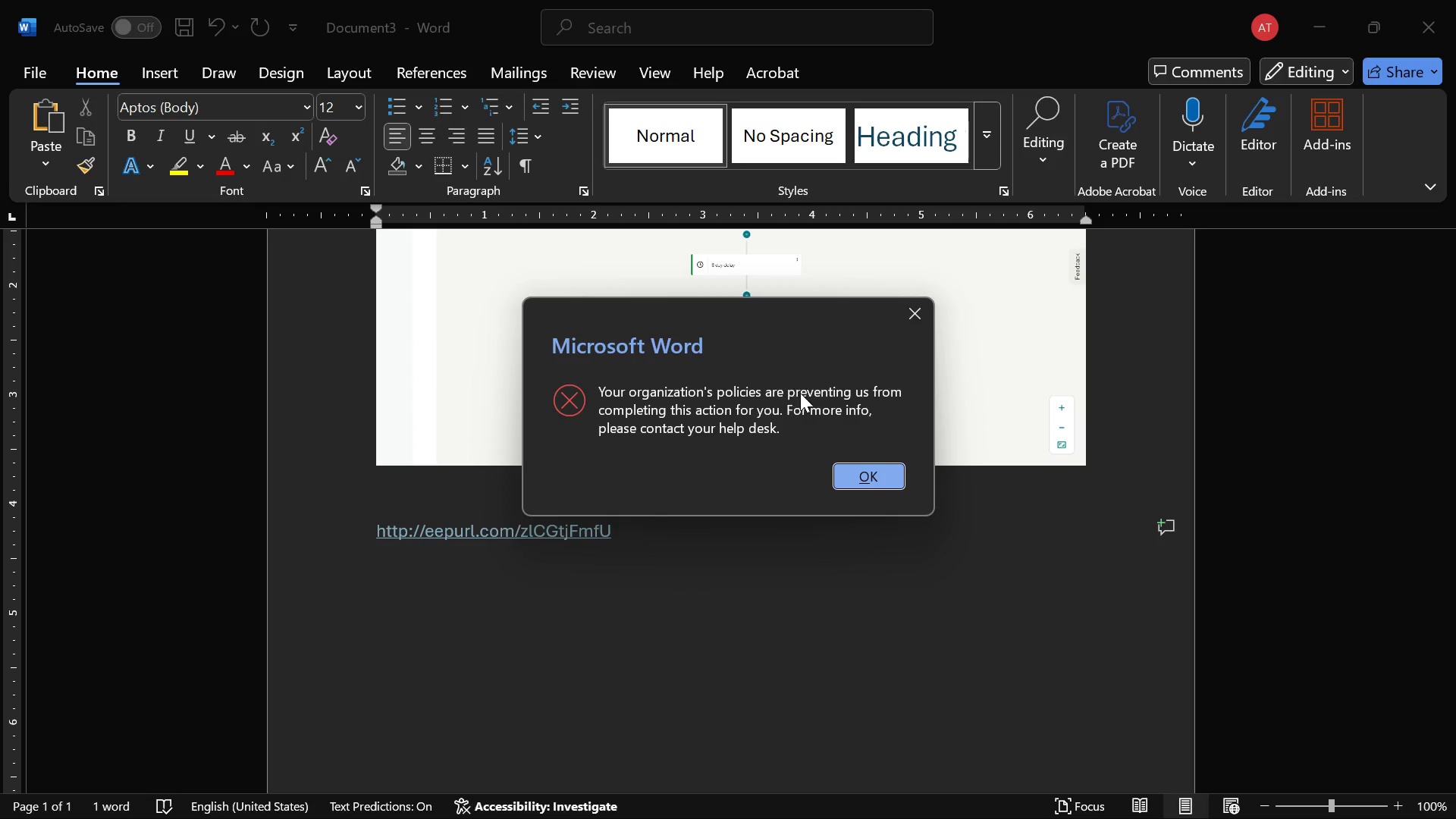 
left_click([867, 480])
 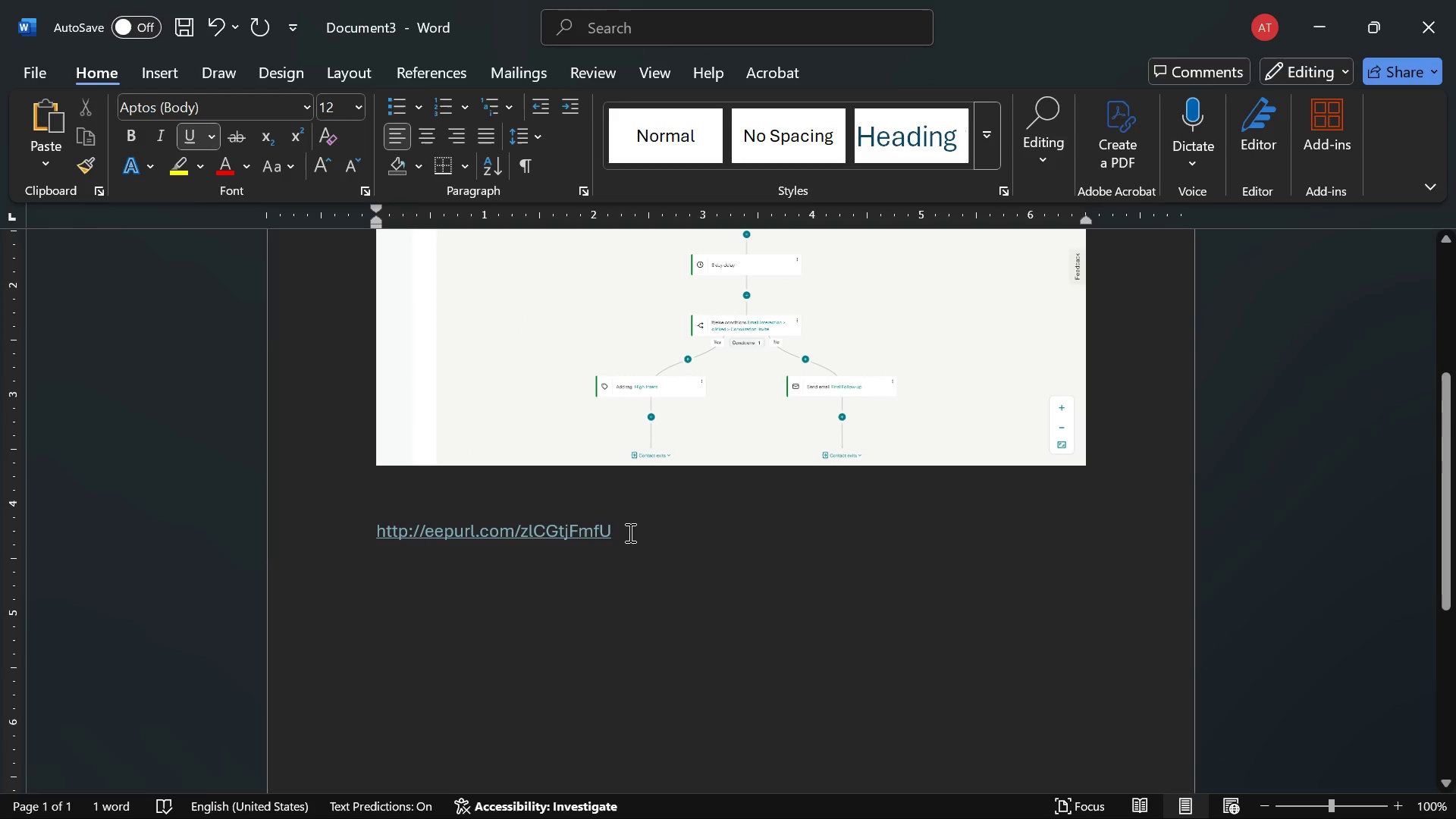 
left_click_drag(start_coordinate=[629, 532], to_coordinate=[341, 523])
 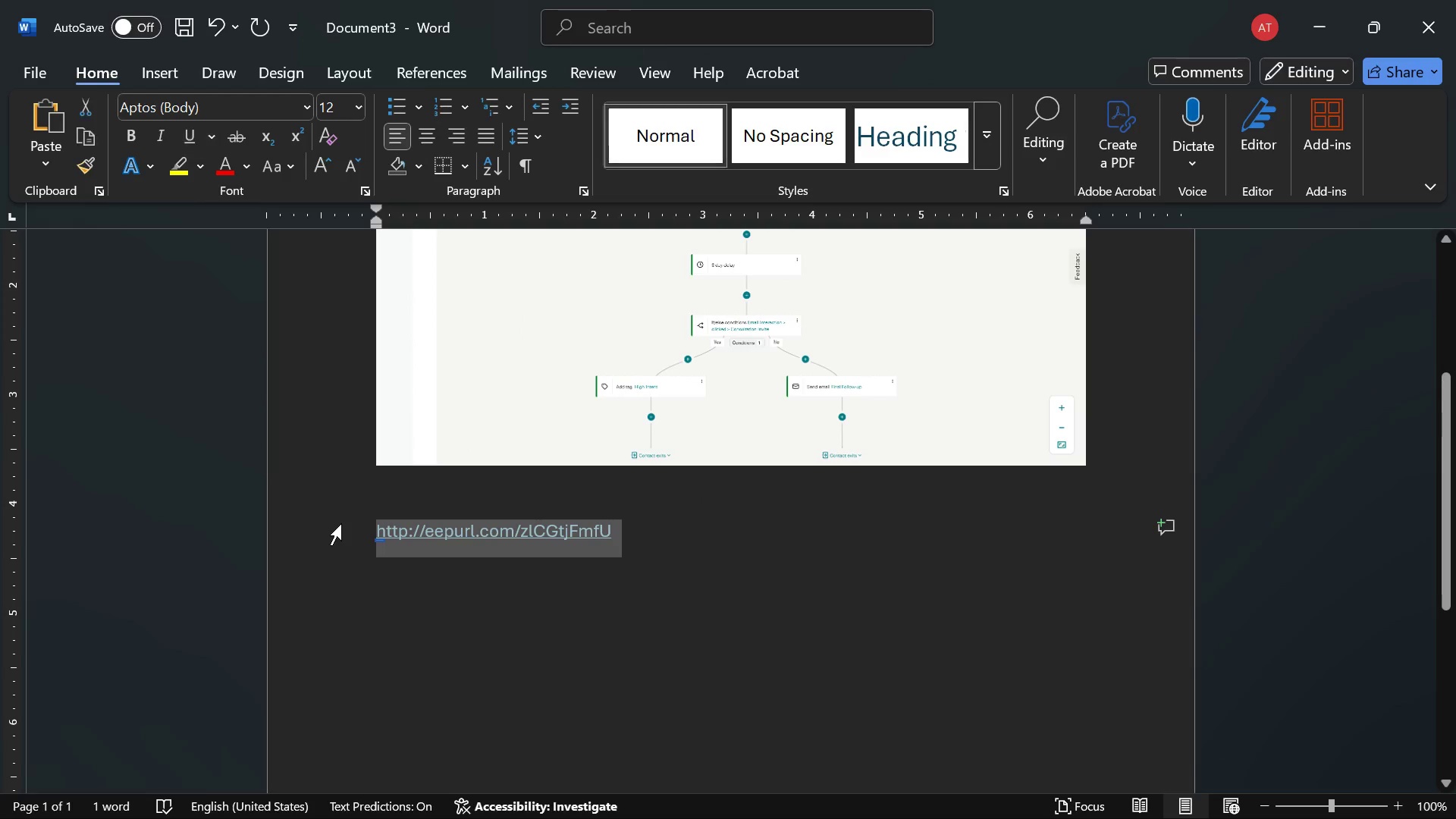 
key(Control+C)
 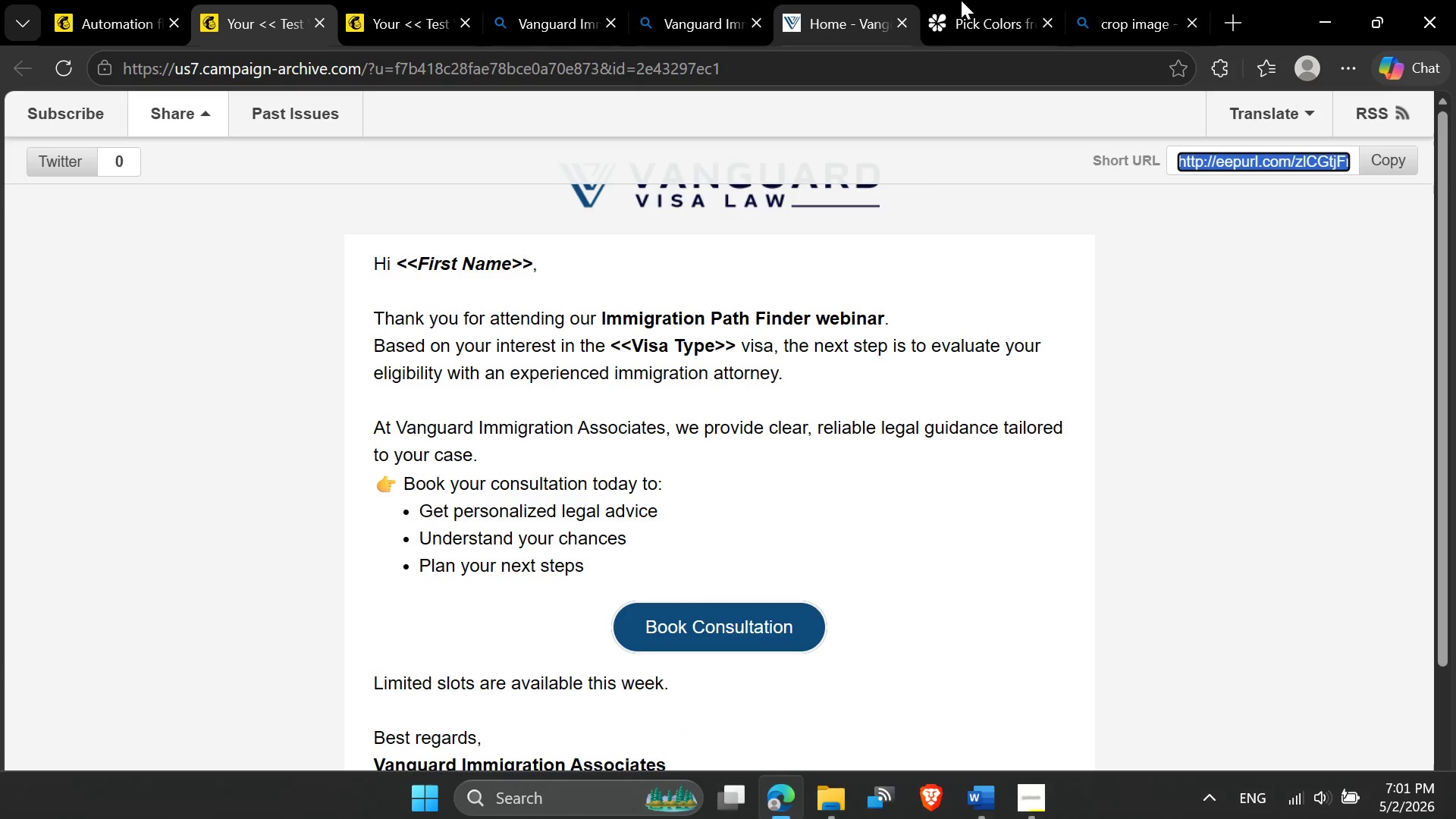 
left_click([1158, 20])
 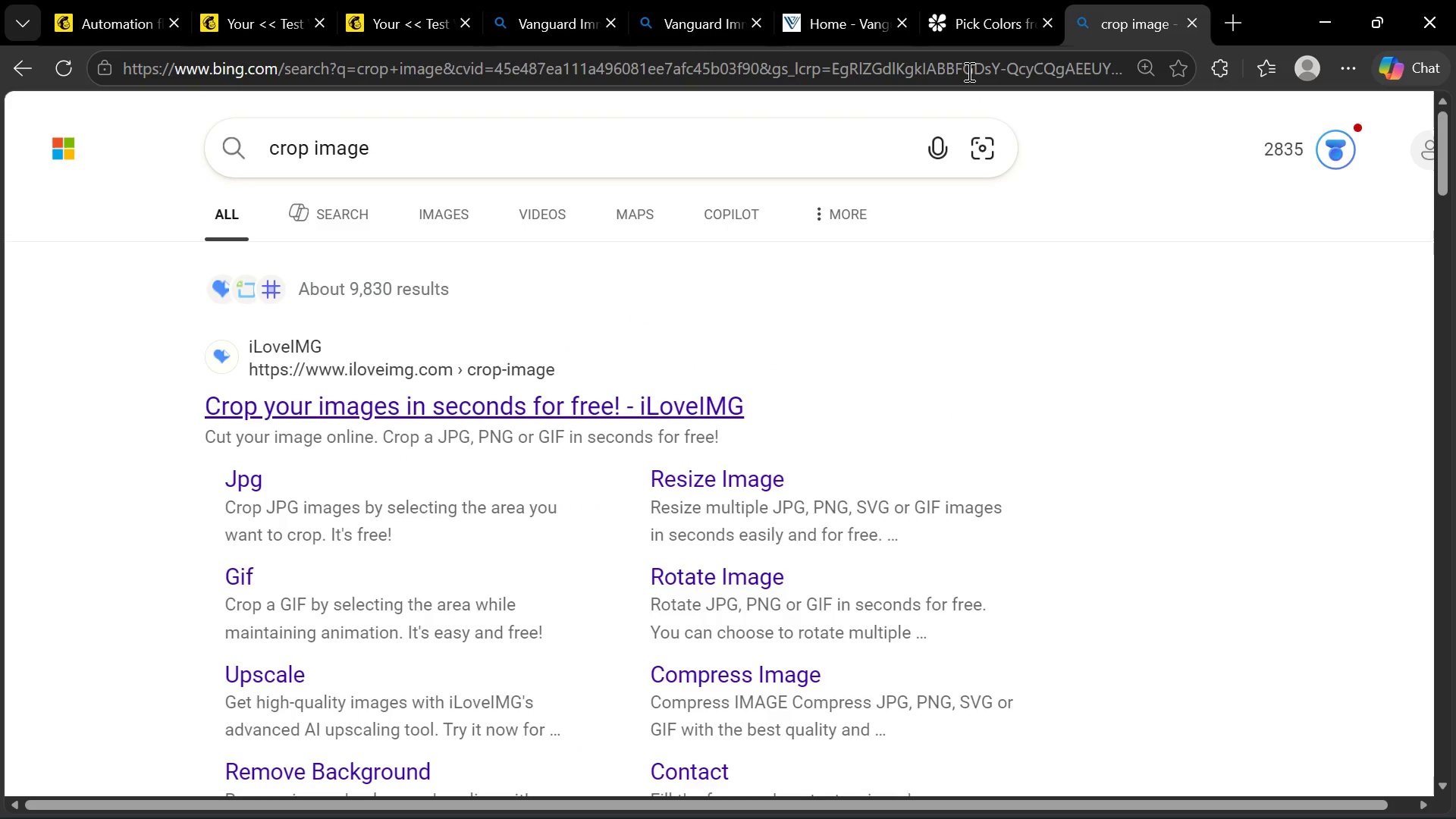 
key(Control+V)
 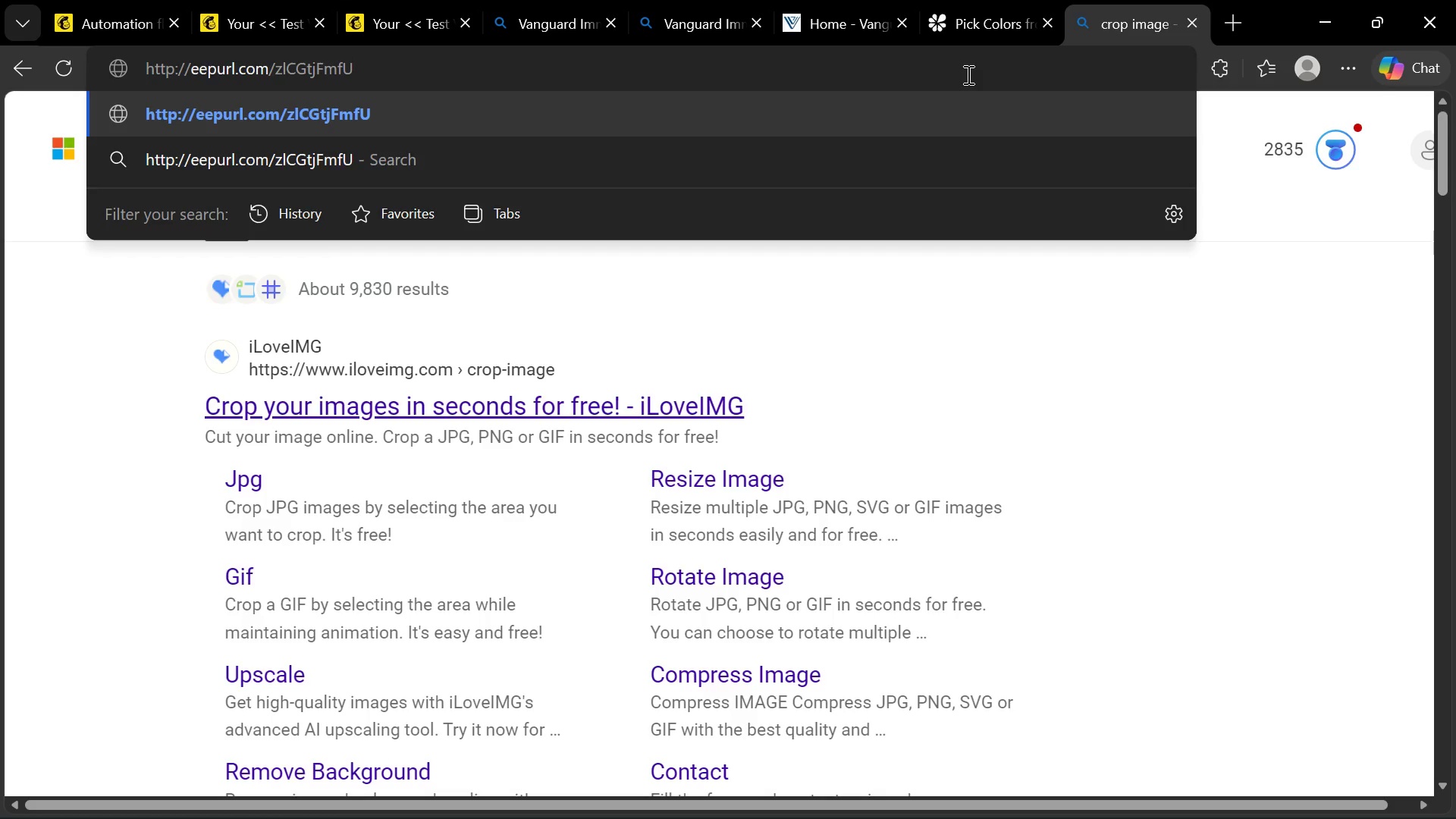 
key(Enter)
 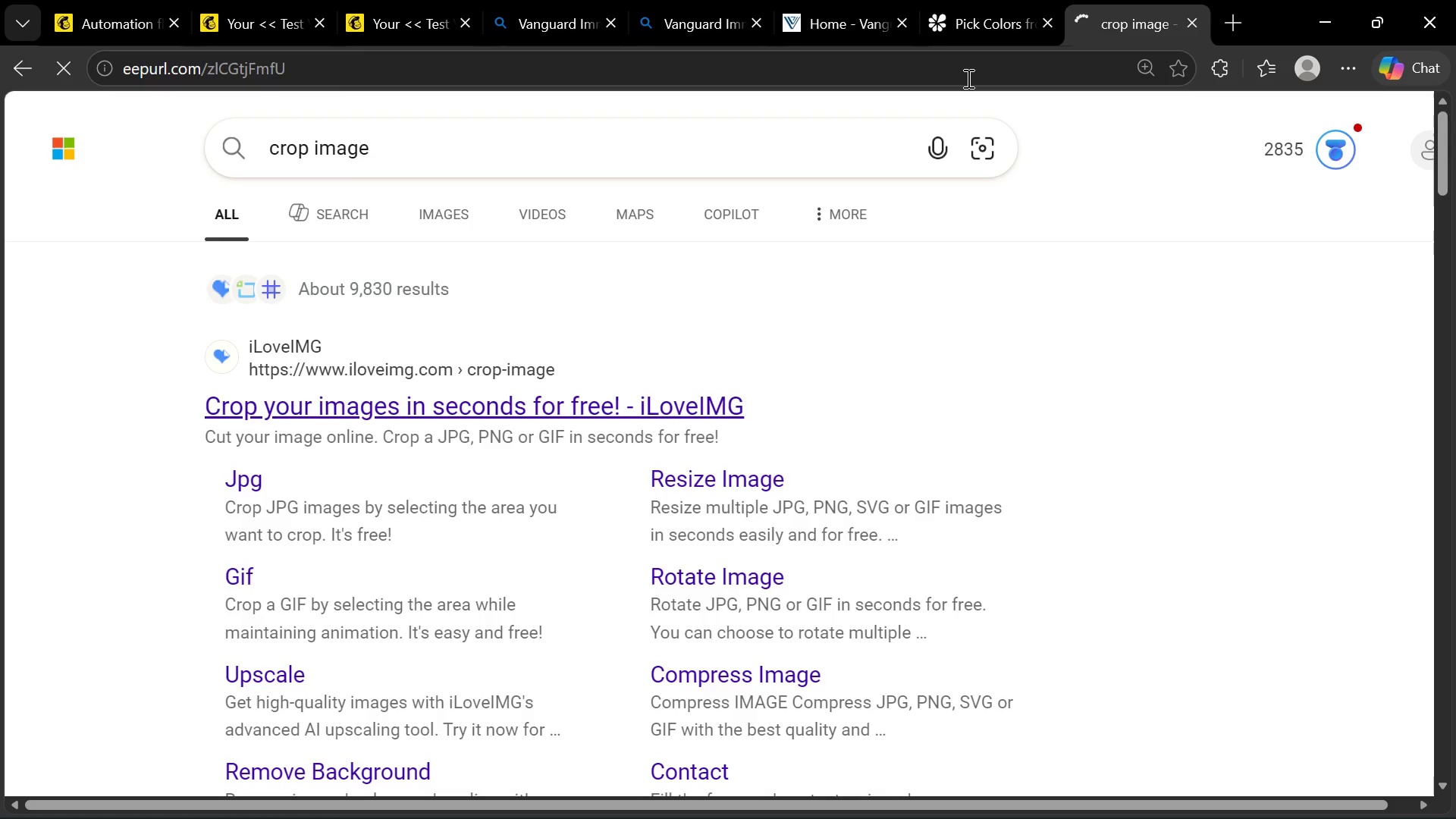 
wait(7.28)
 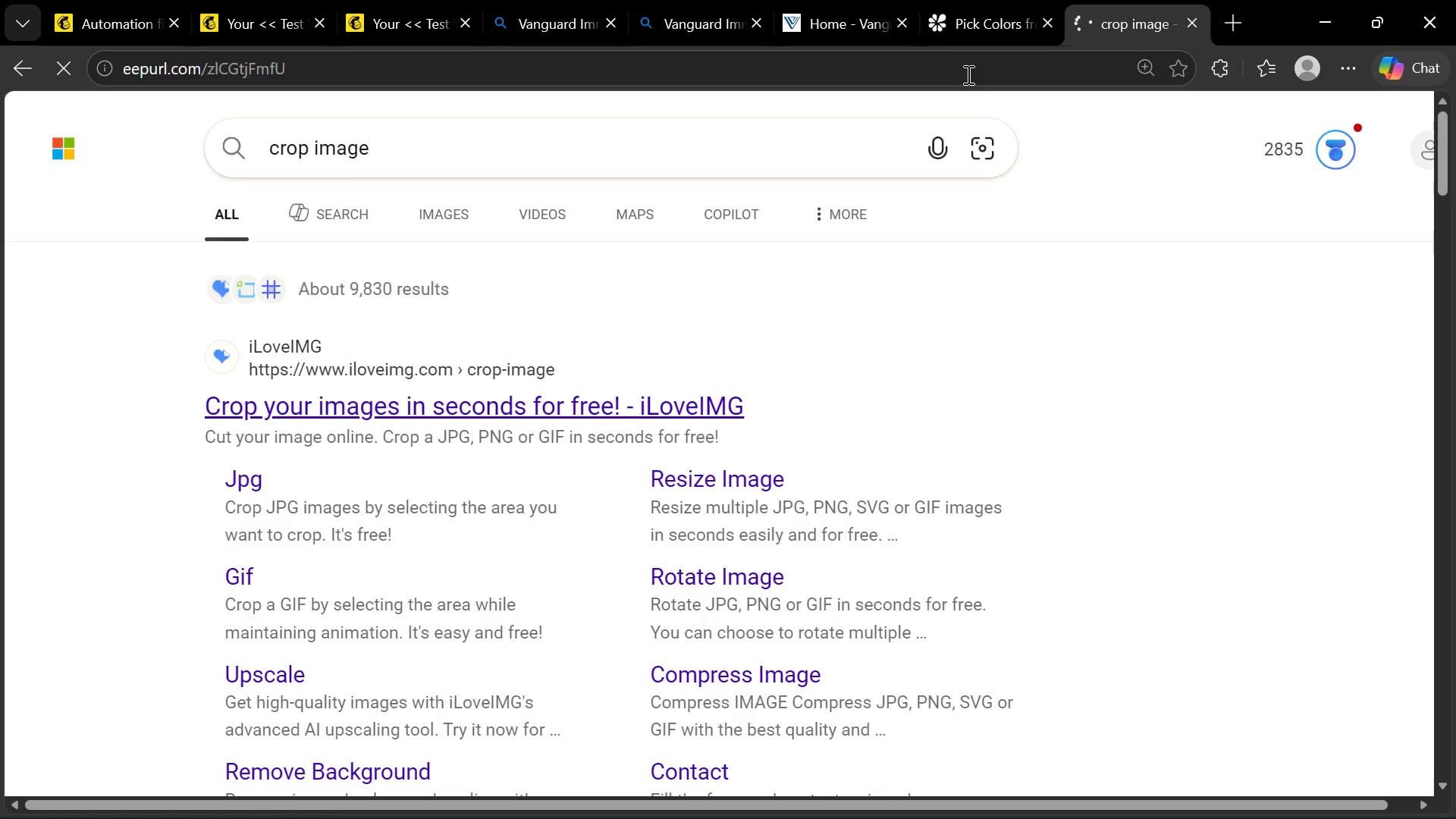 
scroll: coordinate [672, 435], scroll_direction: up, amount: 5.0
 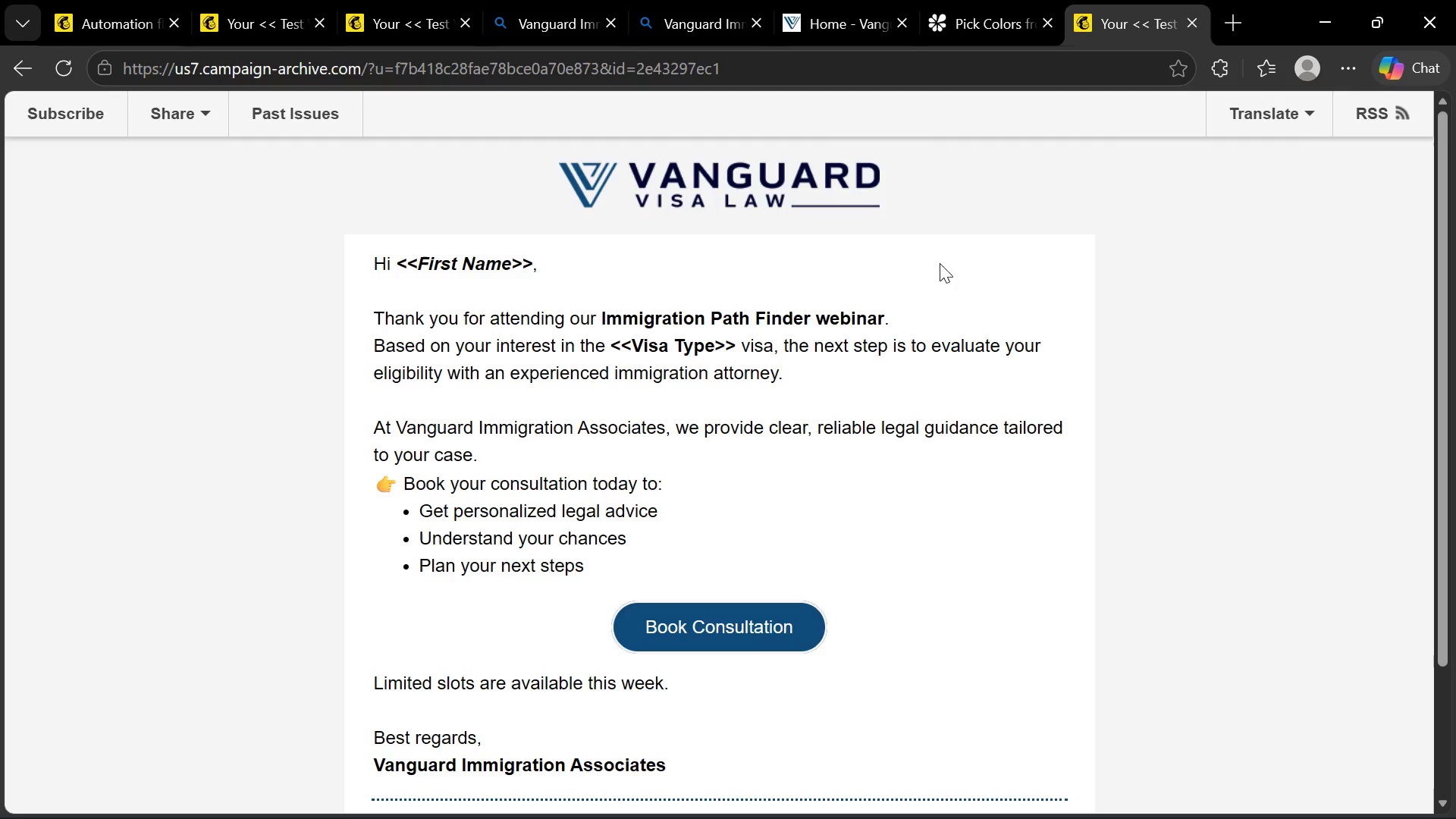 
scroll: coordinate [855, 507], scroll_direction: down, amount: 3.0
 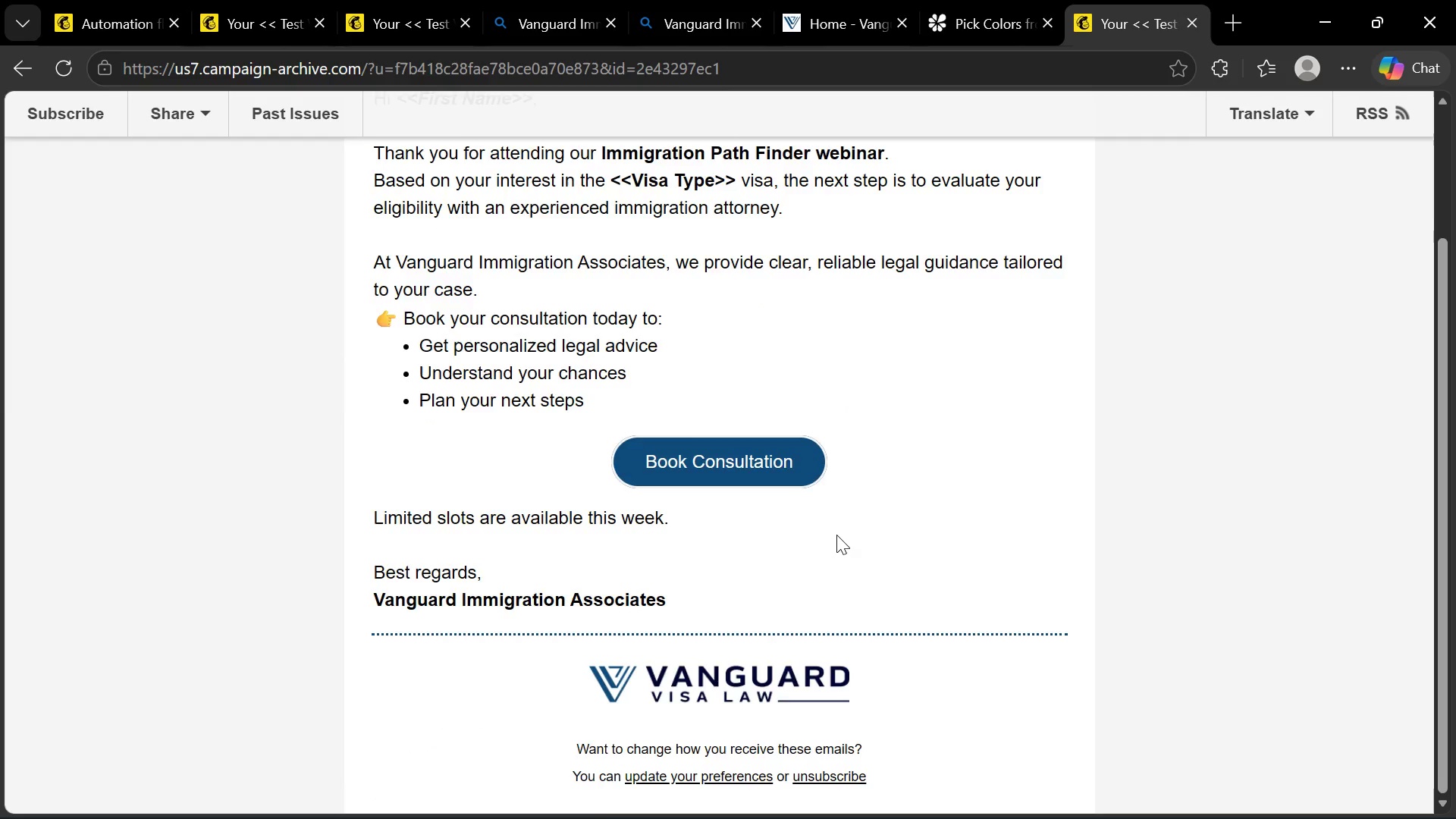 
scroll: coordinate [836, 535], scroll_direction: up, amount: 1.0
 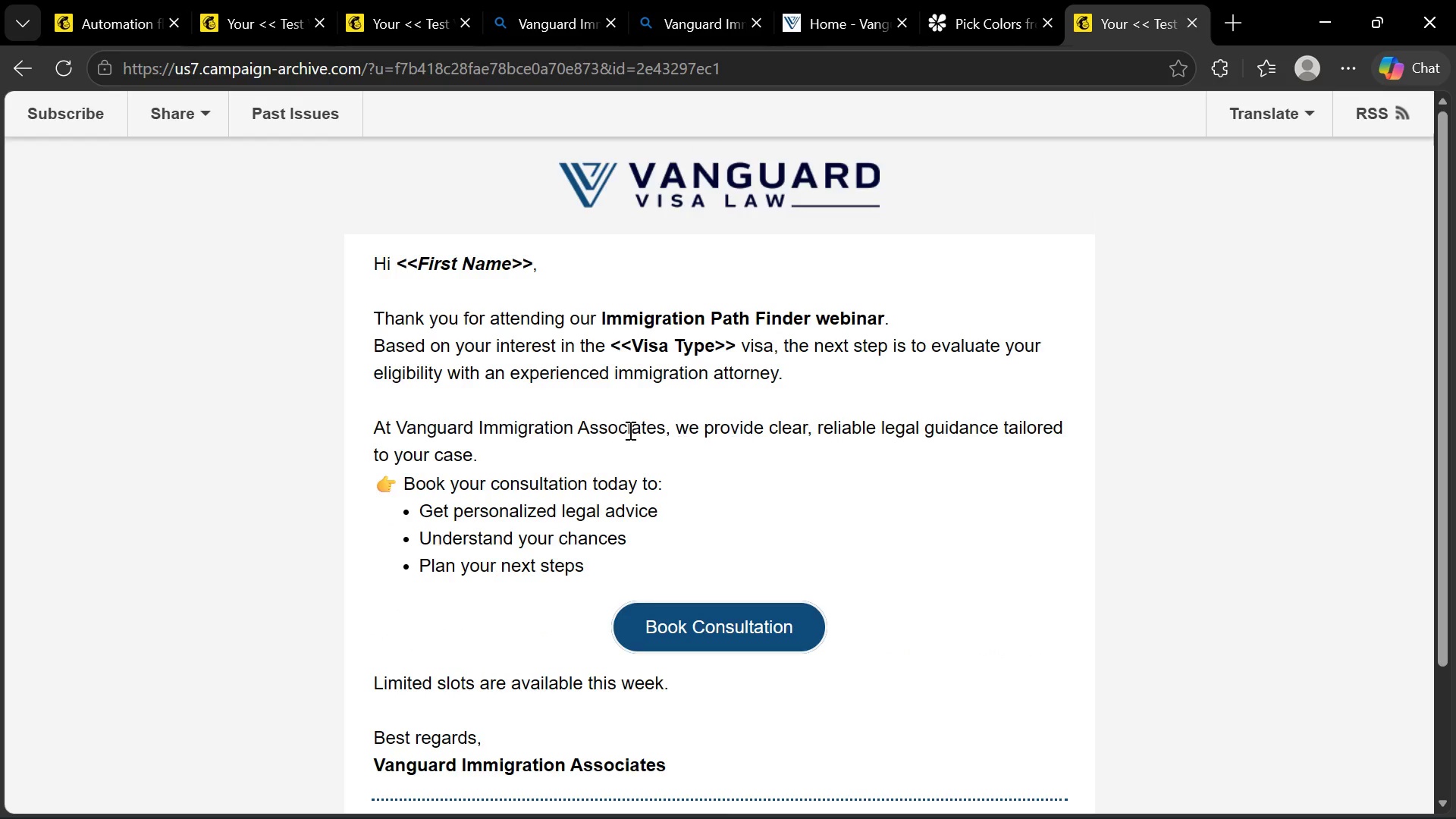 
scroll: coordinate [607, 470], scroll_direction: down, amount: 1.0
 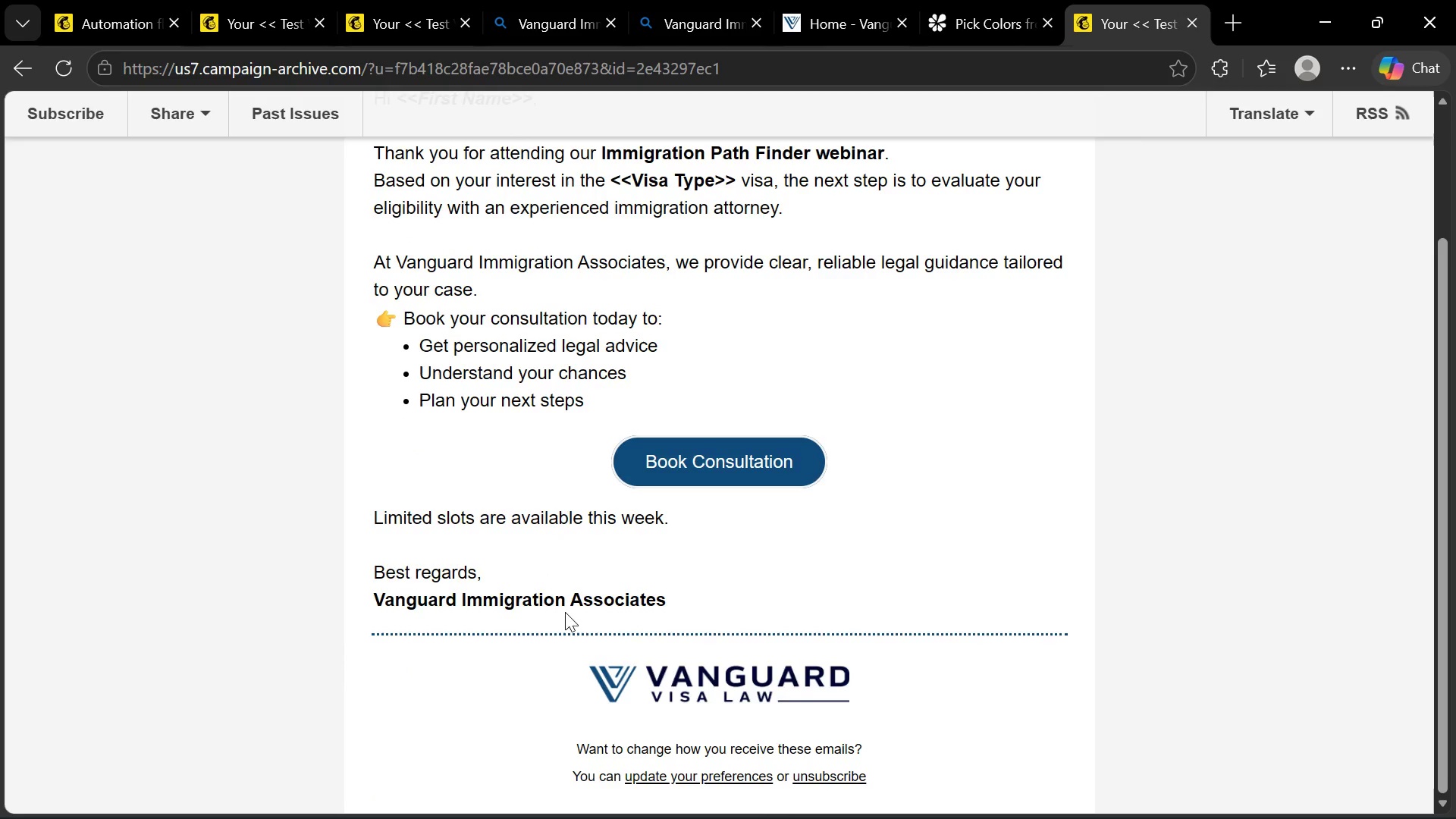 
scroll: coordinate [665, 438], scroll_direction: up, amount: 5.0
 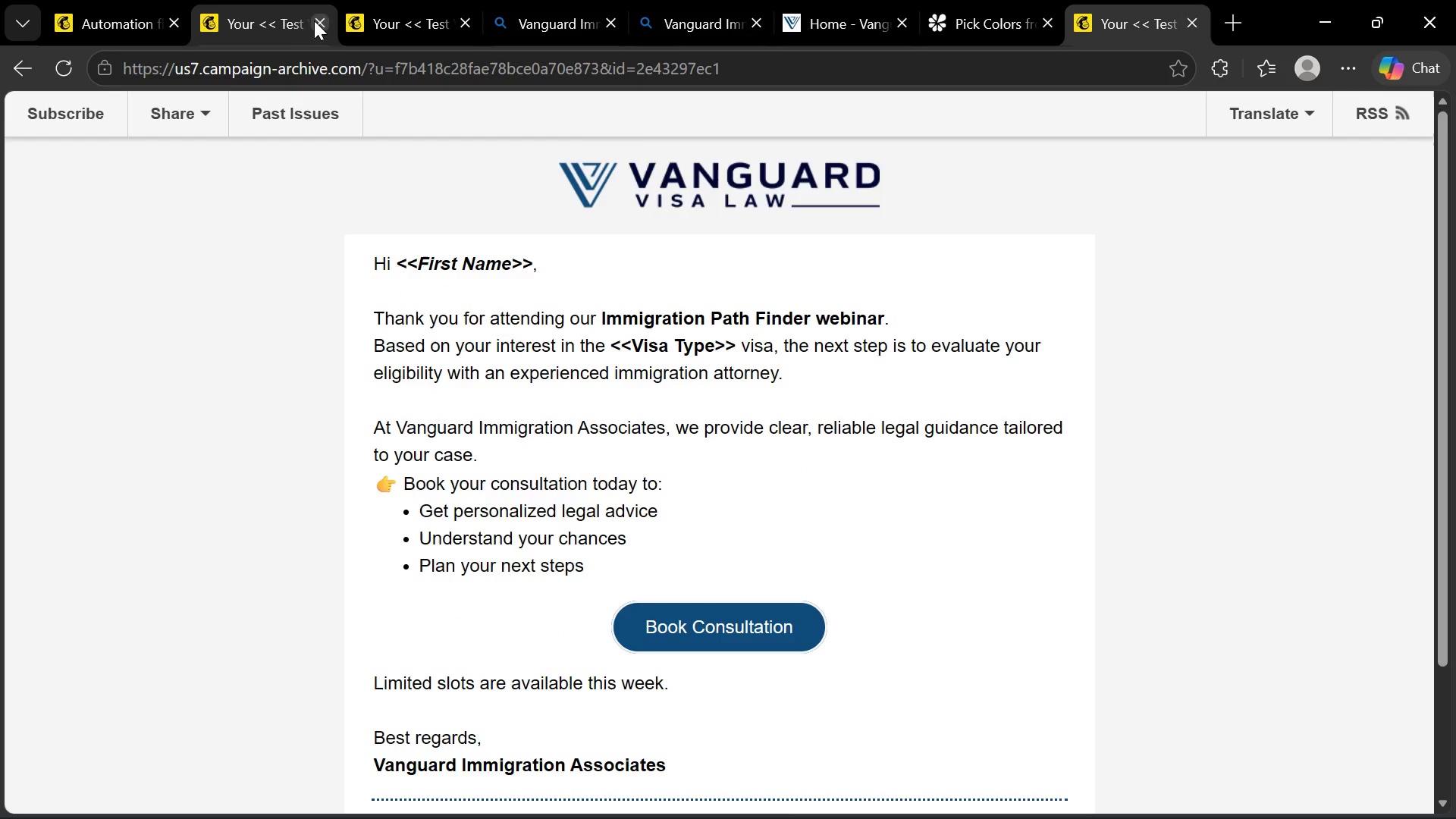 
left_click([266, 8])
 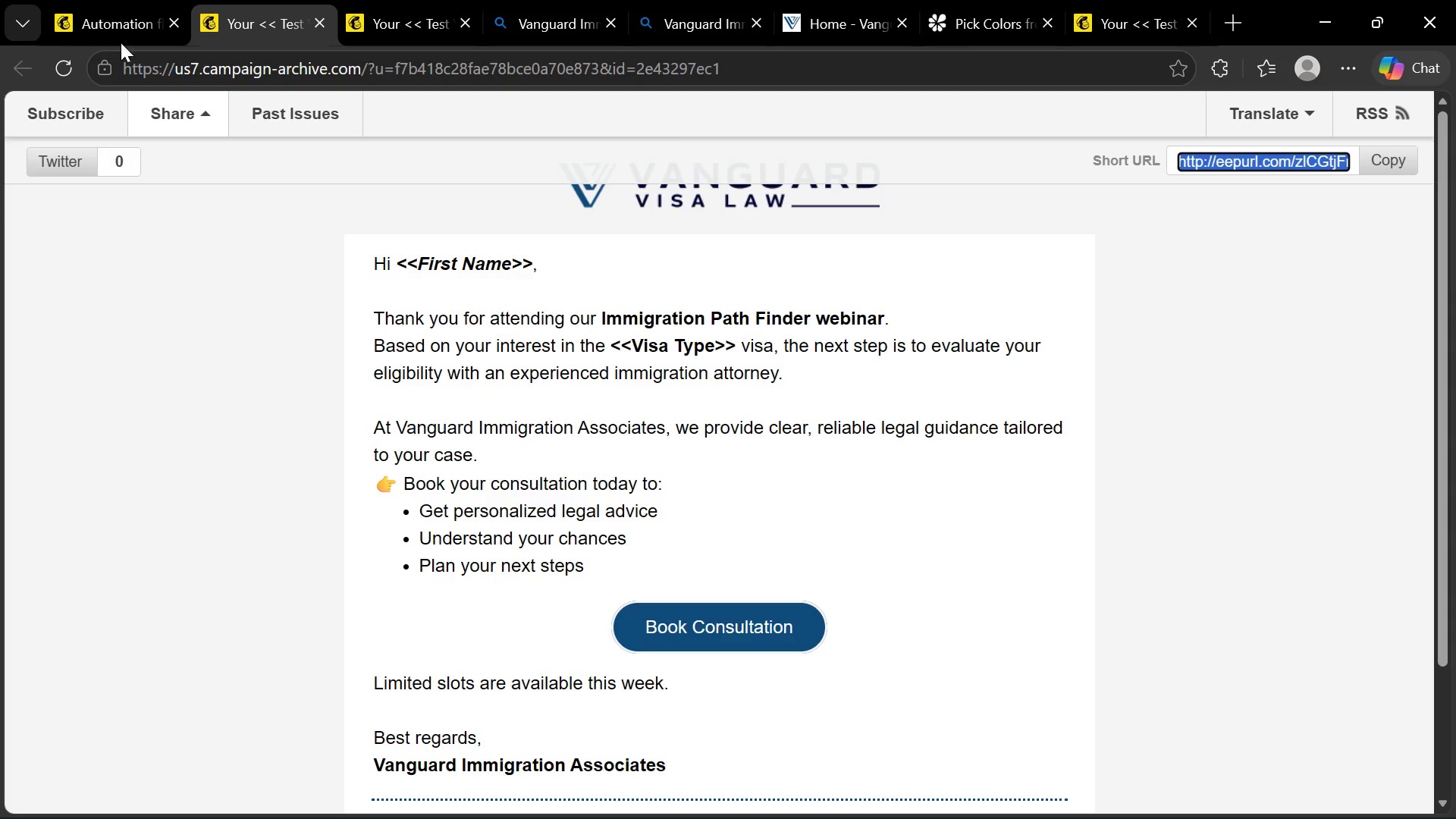 
left_click([93, 0])
 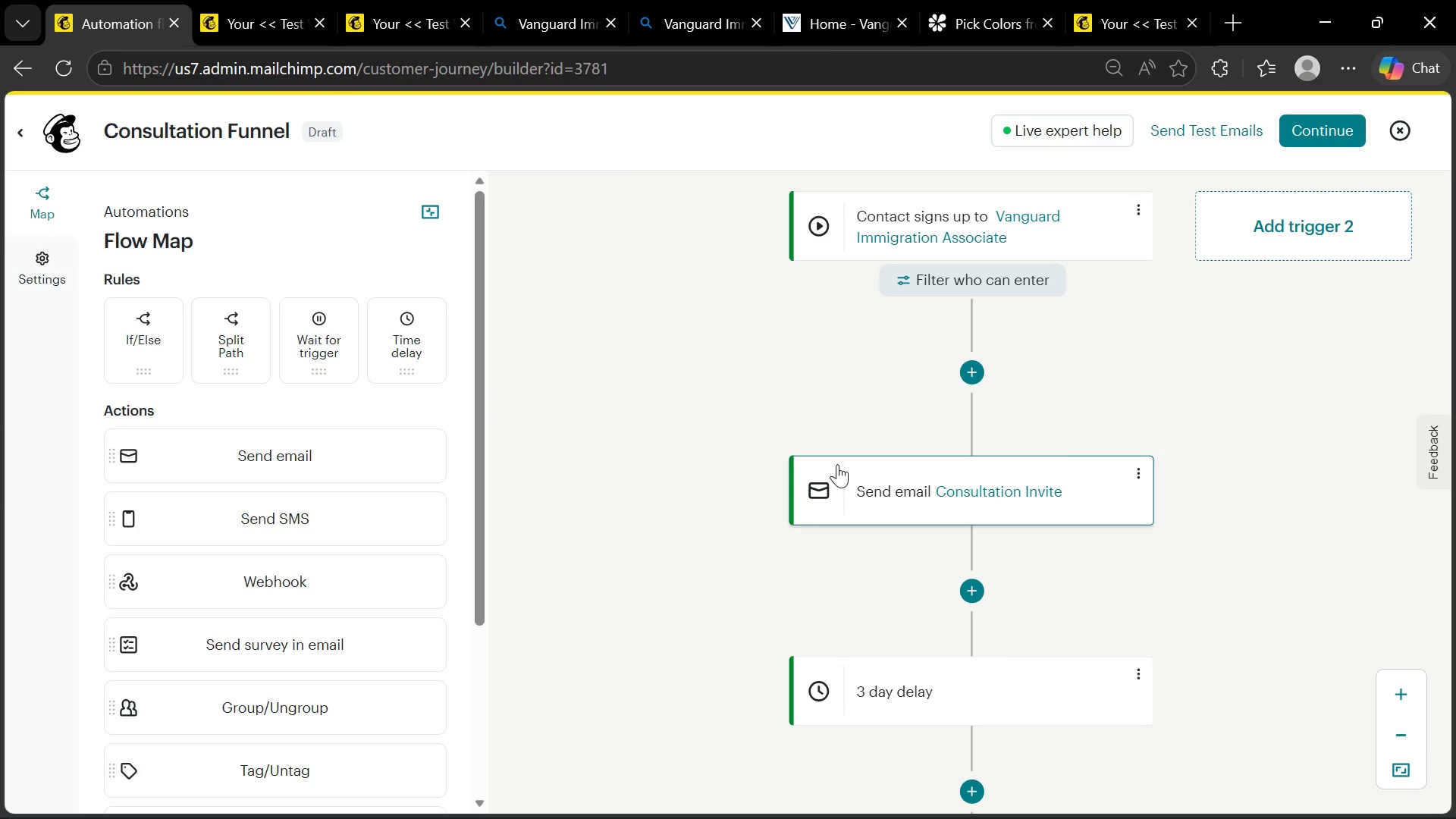 
scroll: coordinate [837, 465], scroll_direction: up, amount: 1.0
 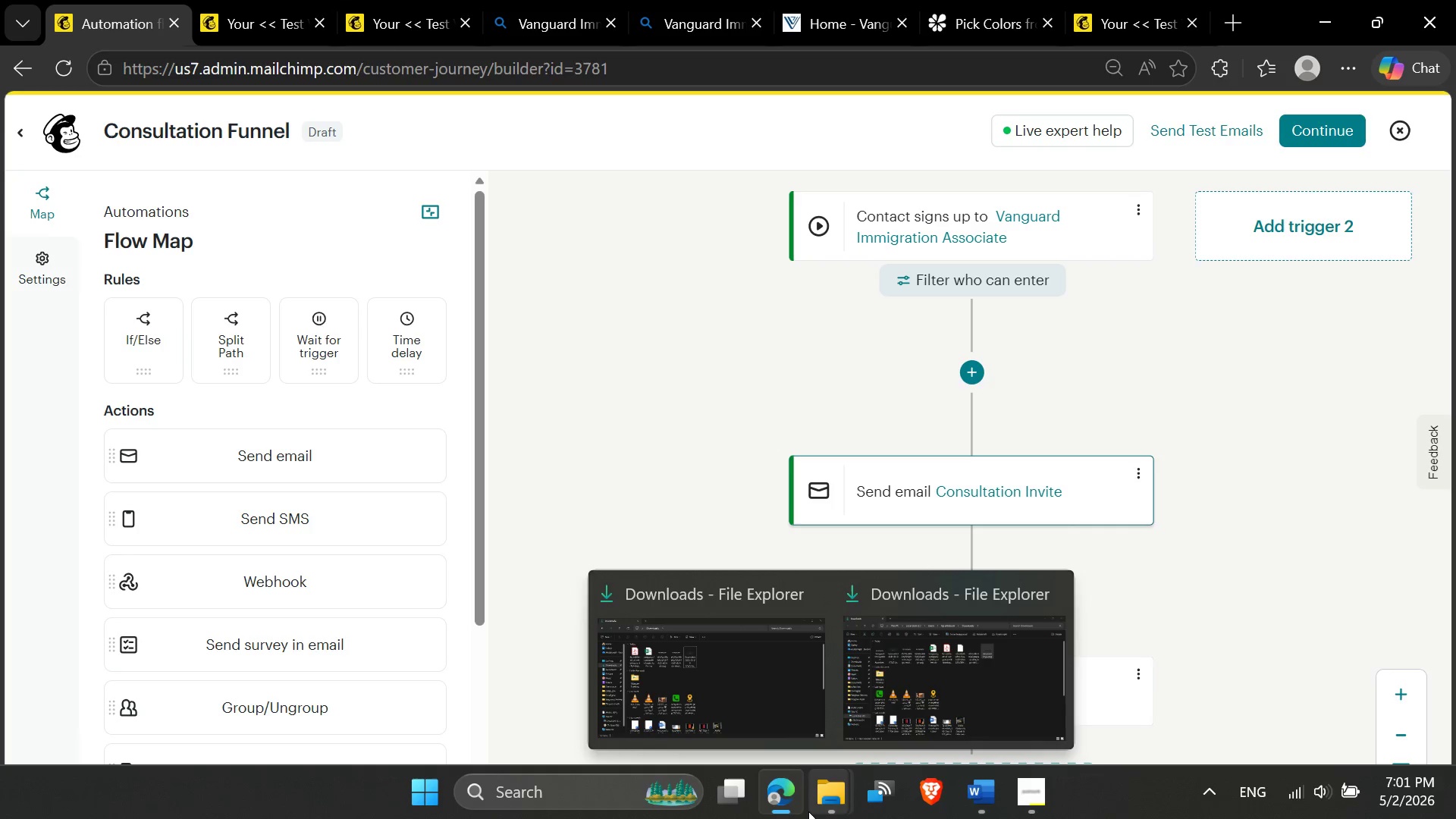 
wait(5.37)
 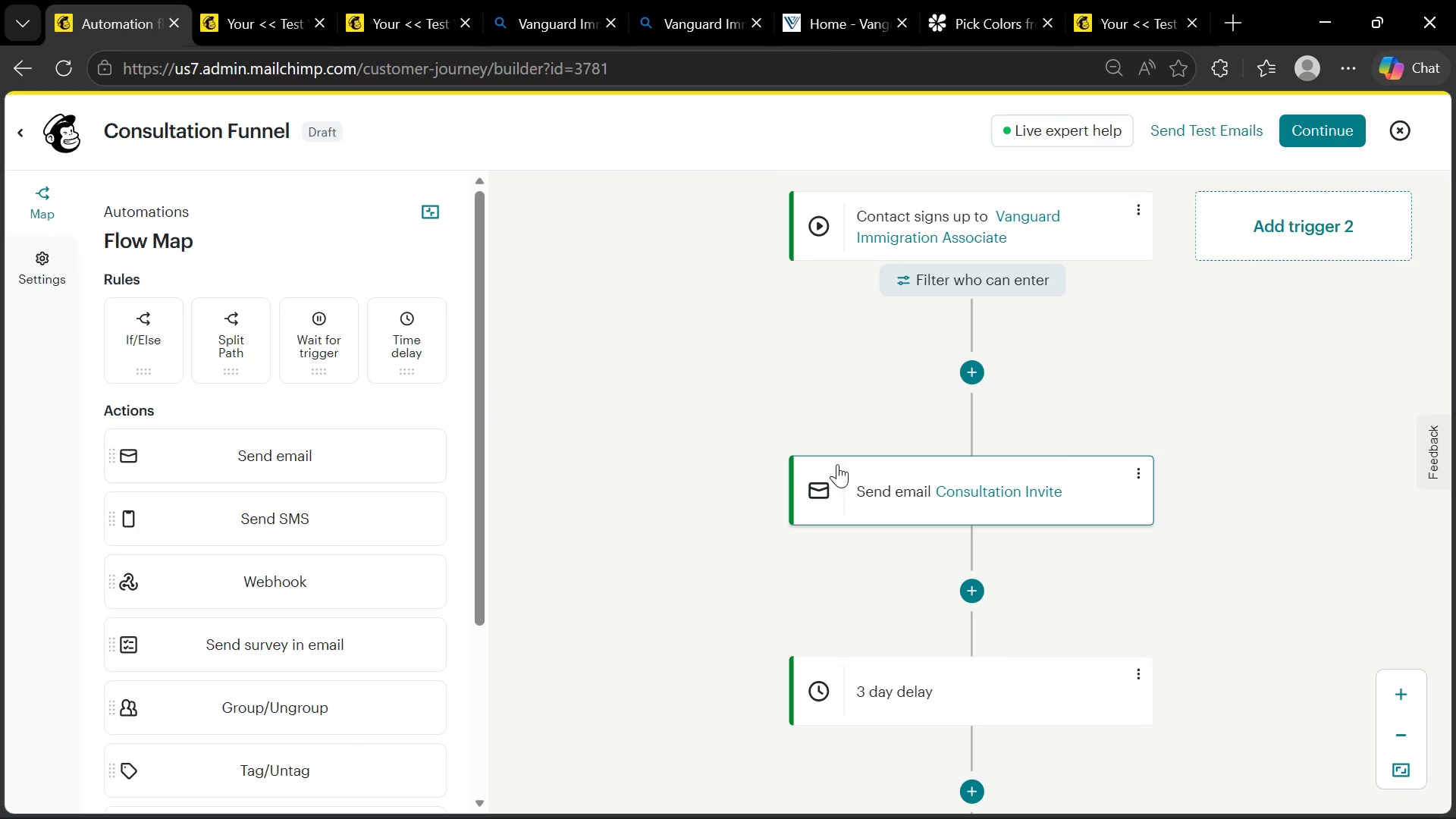 
left_click([769, 709])